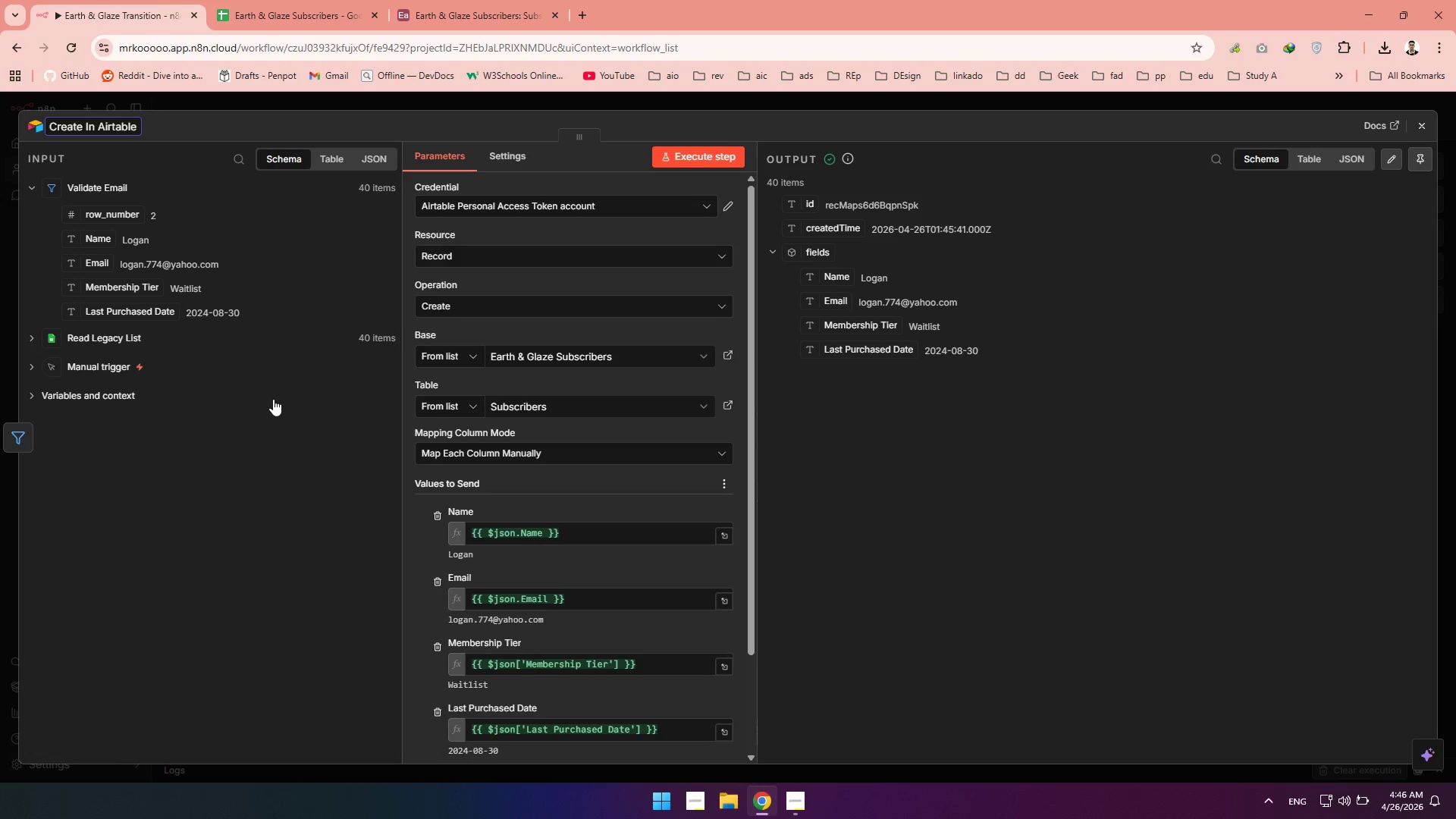 
left_click([1424, 129])
 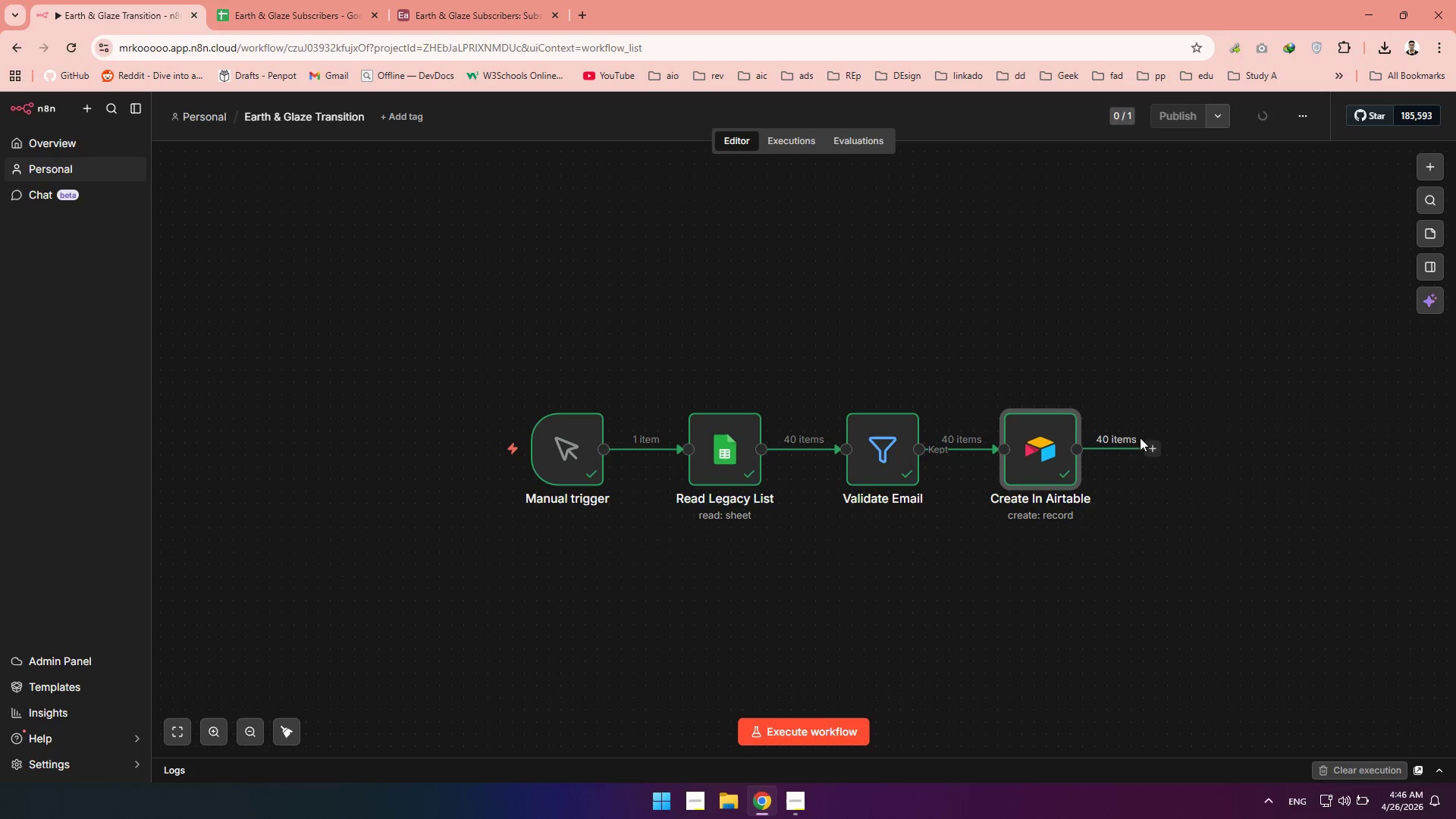 
left_click([1151, 447])
 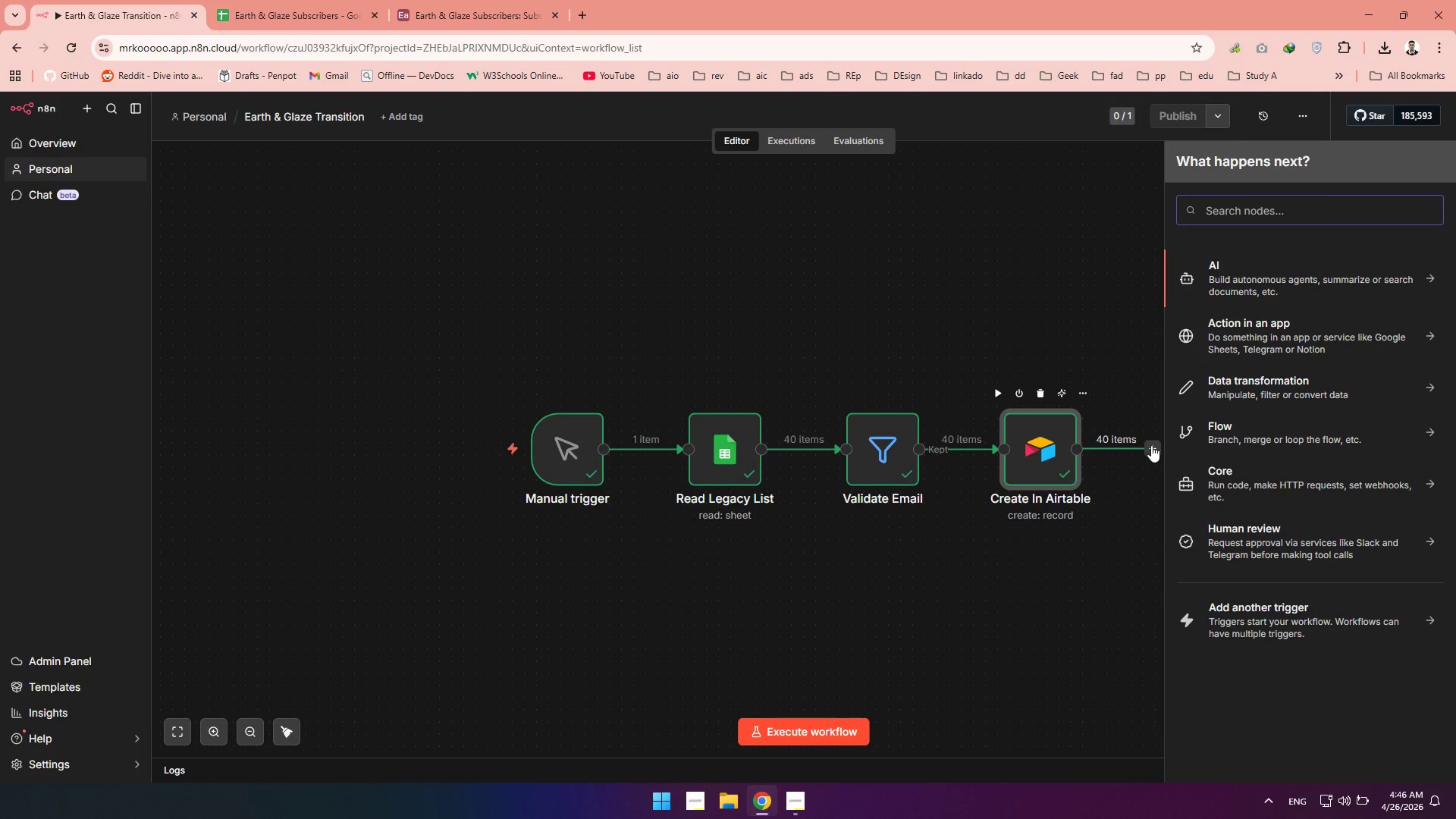 
type(switch)
 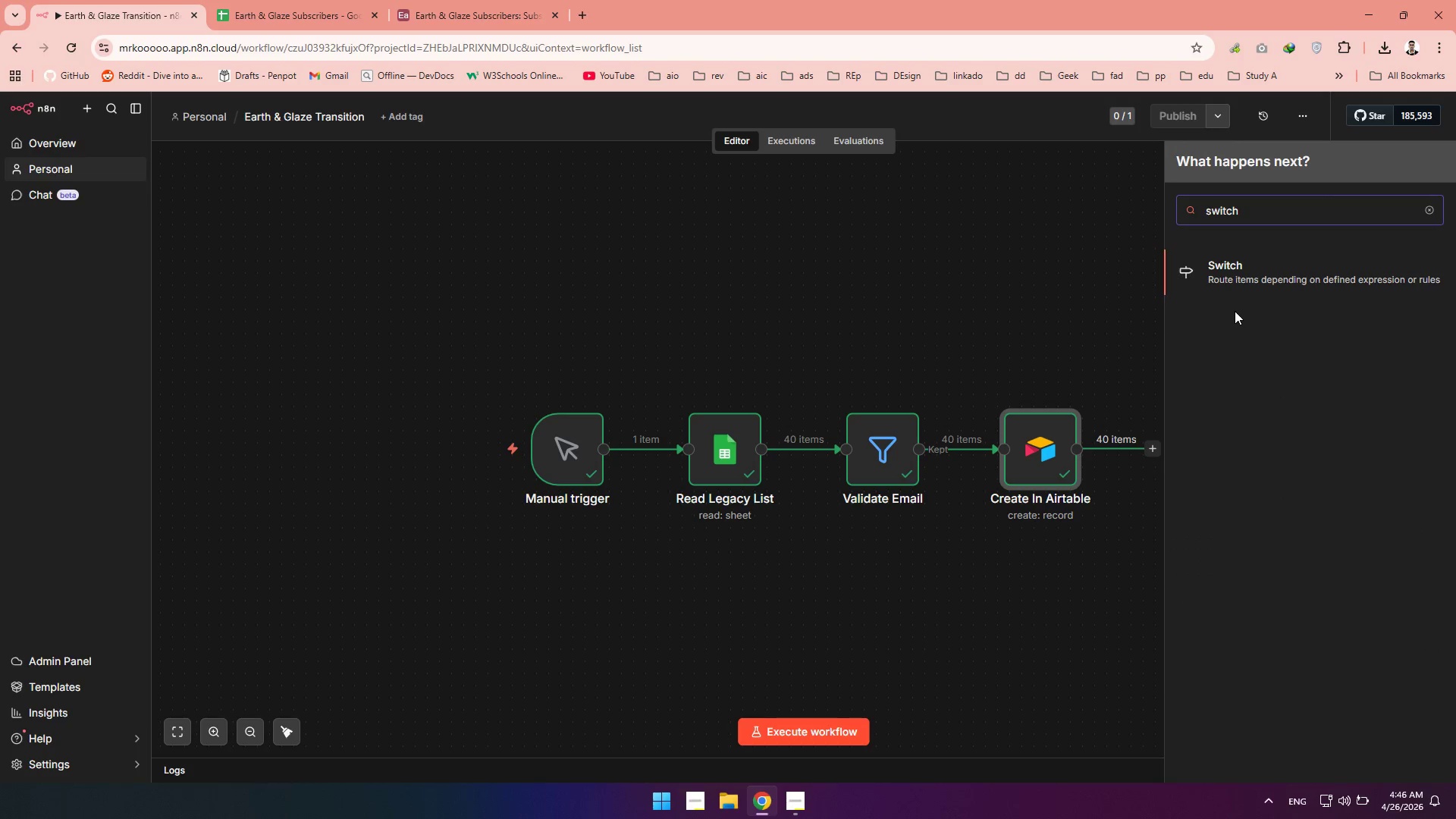 
left_click([1232, 262])
 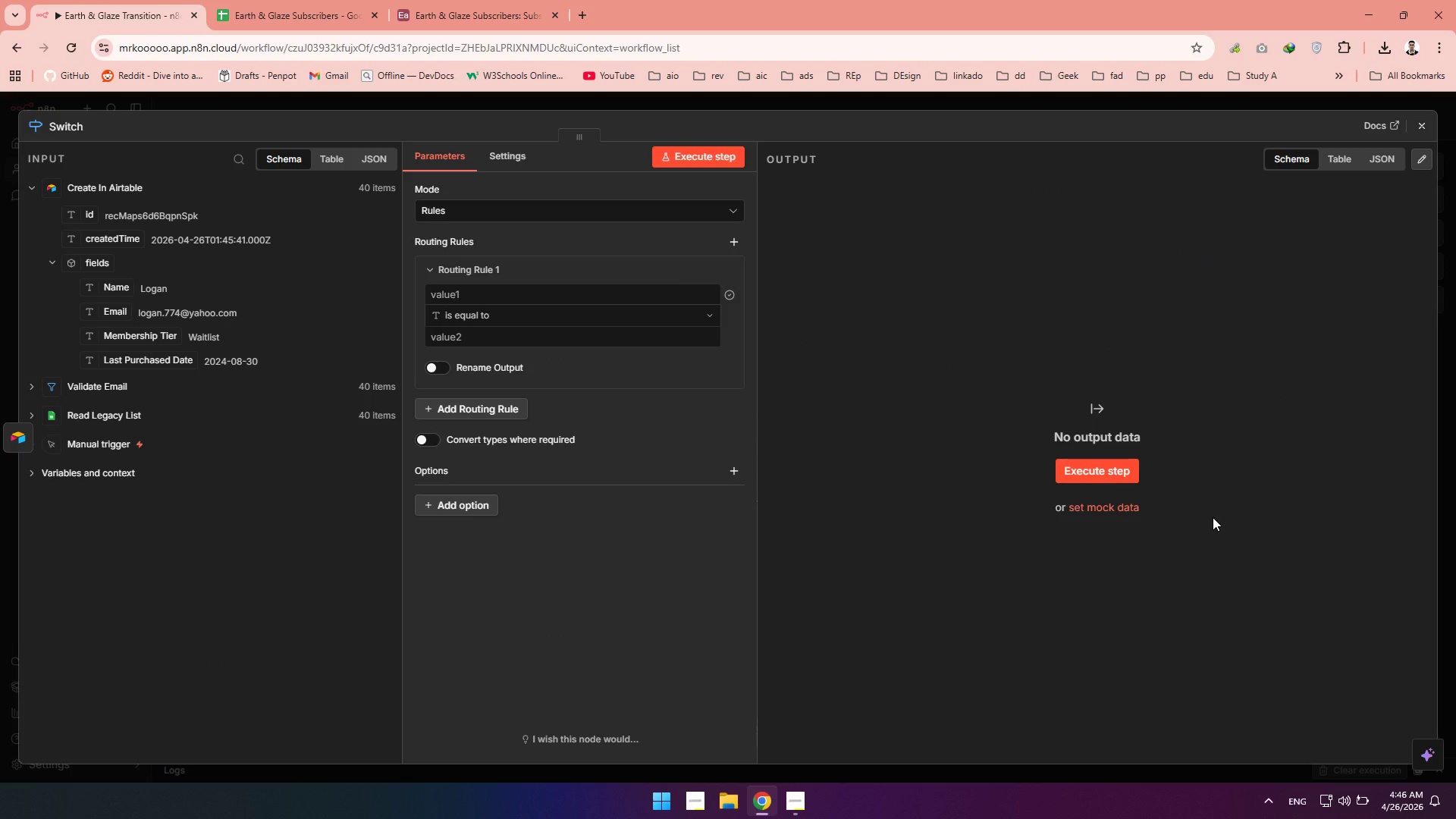 
wait(9.36)
 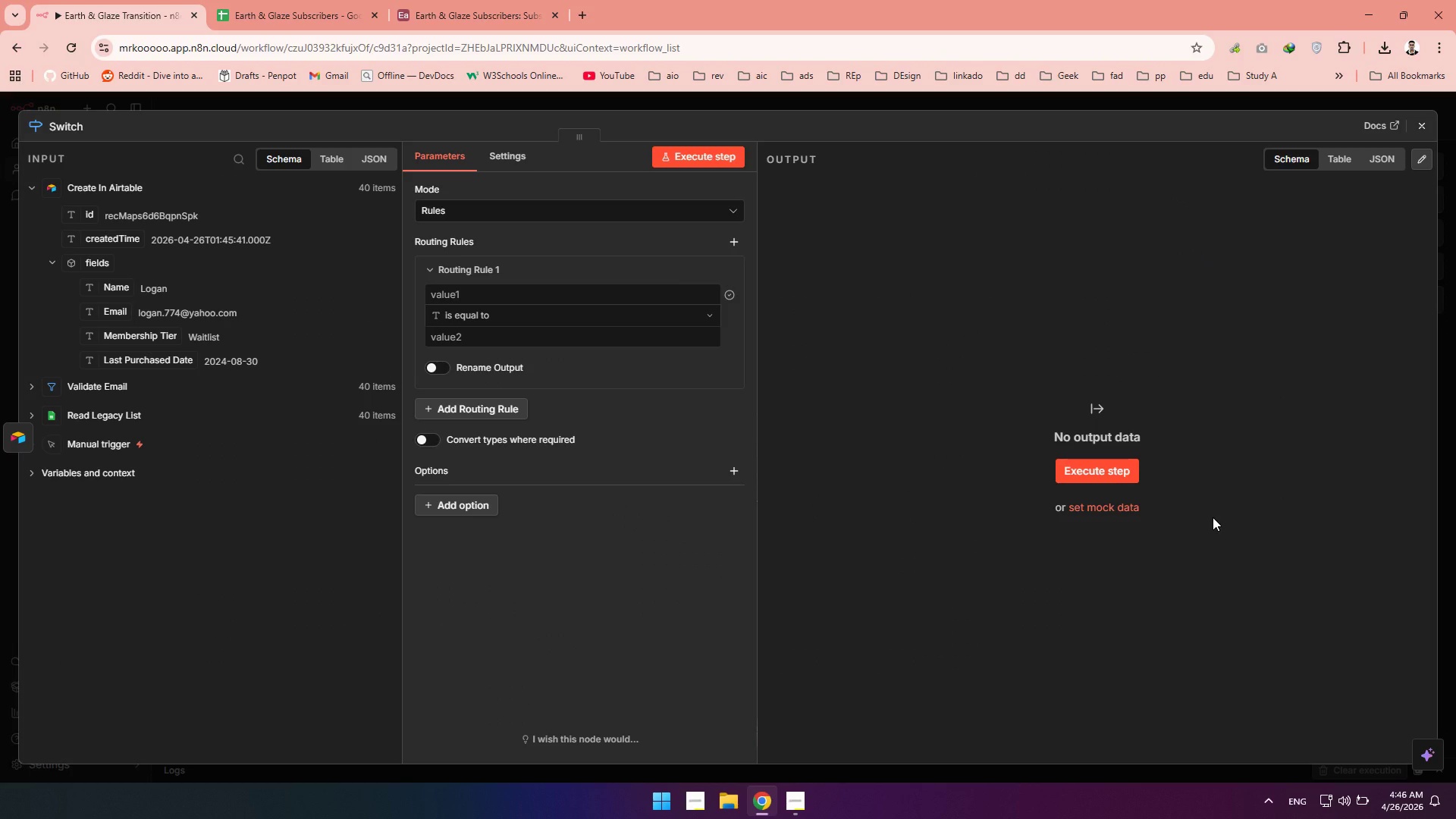 
type(Sement )
key(Backspace)
key(Backspace)
key(Backspace)
key(Backspace)
key(Backspace)
type(gment By Teir)
 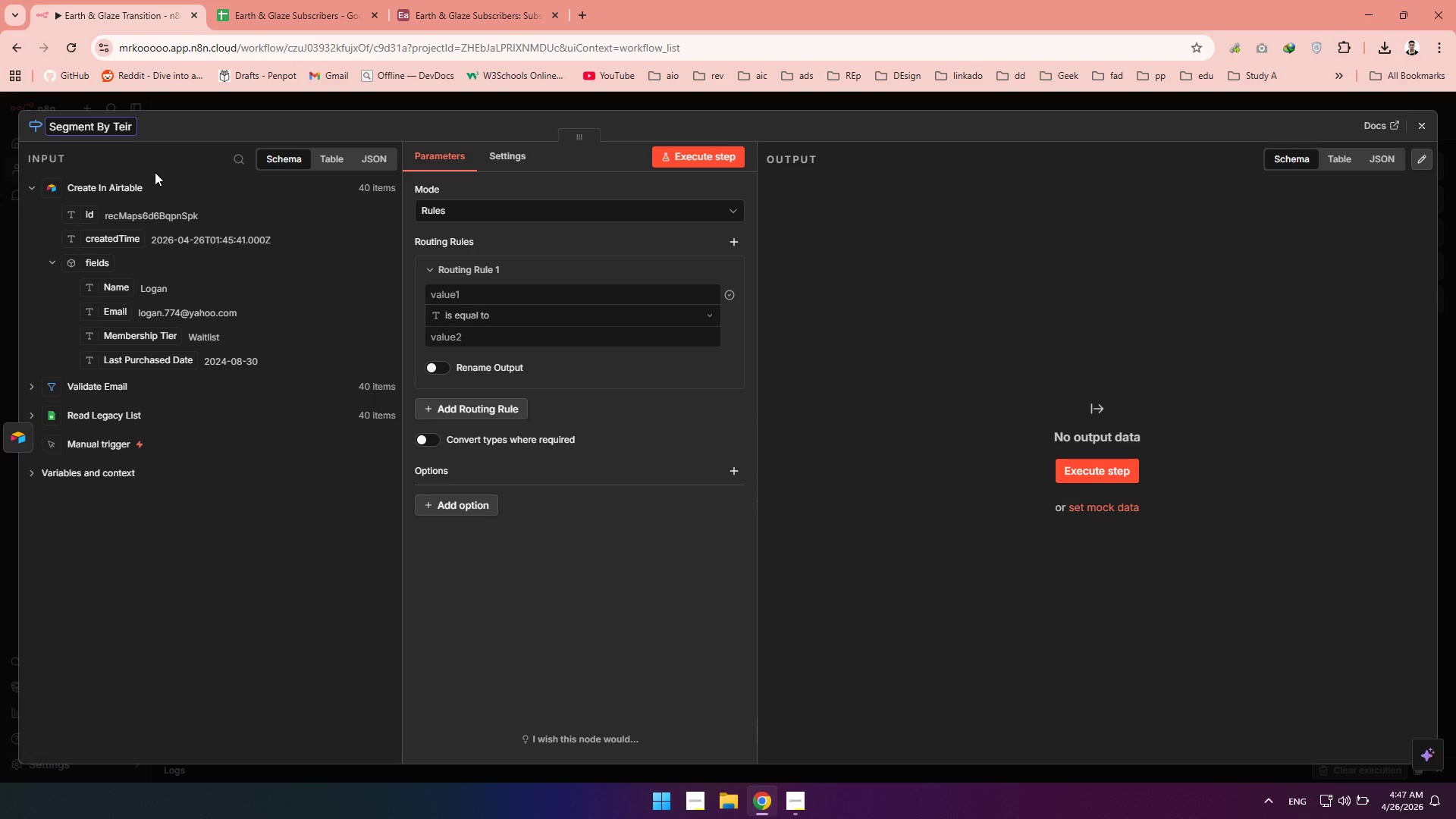 
wait(10.05)
 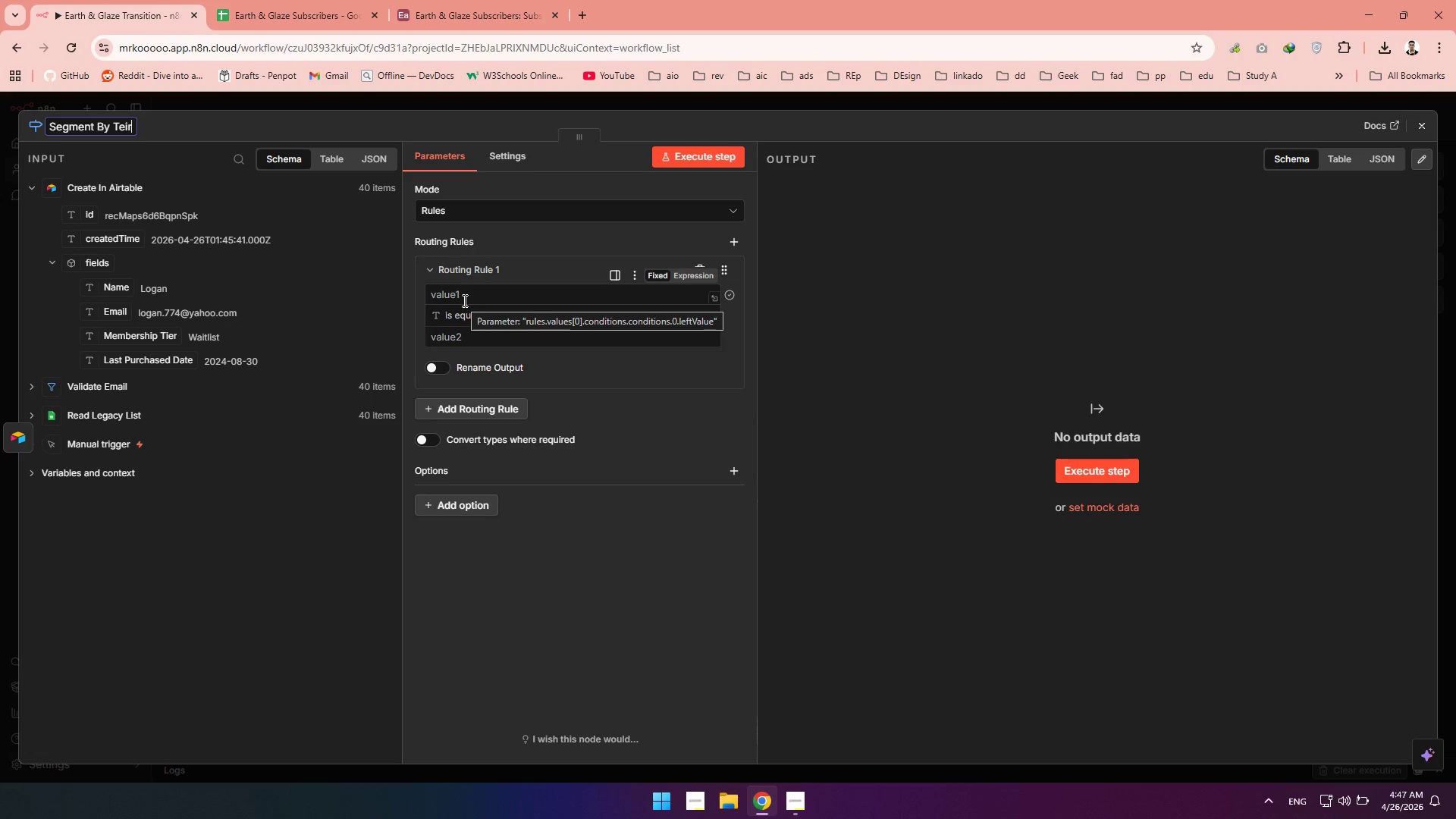 
left_click_drag(start_coordinate=[116, 340], to_coordinate=[452, 296])
 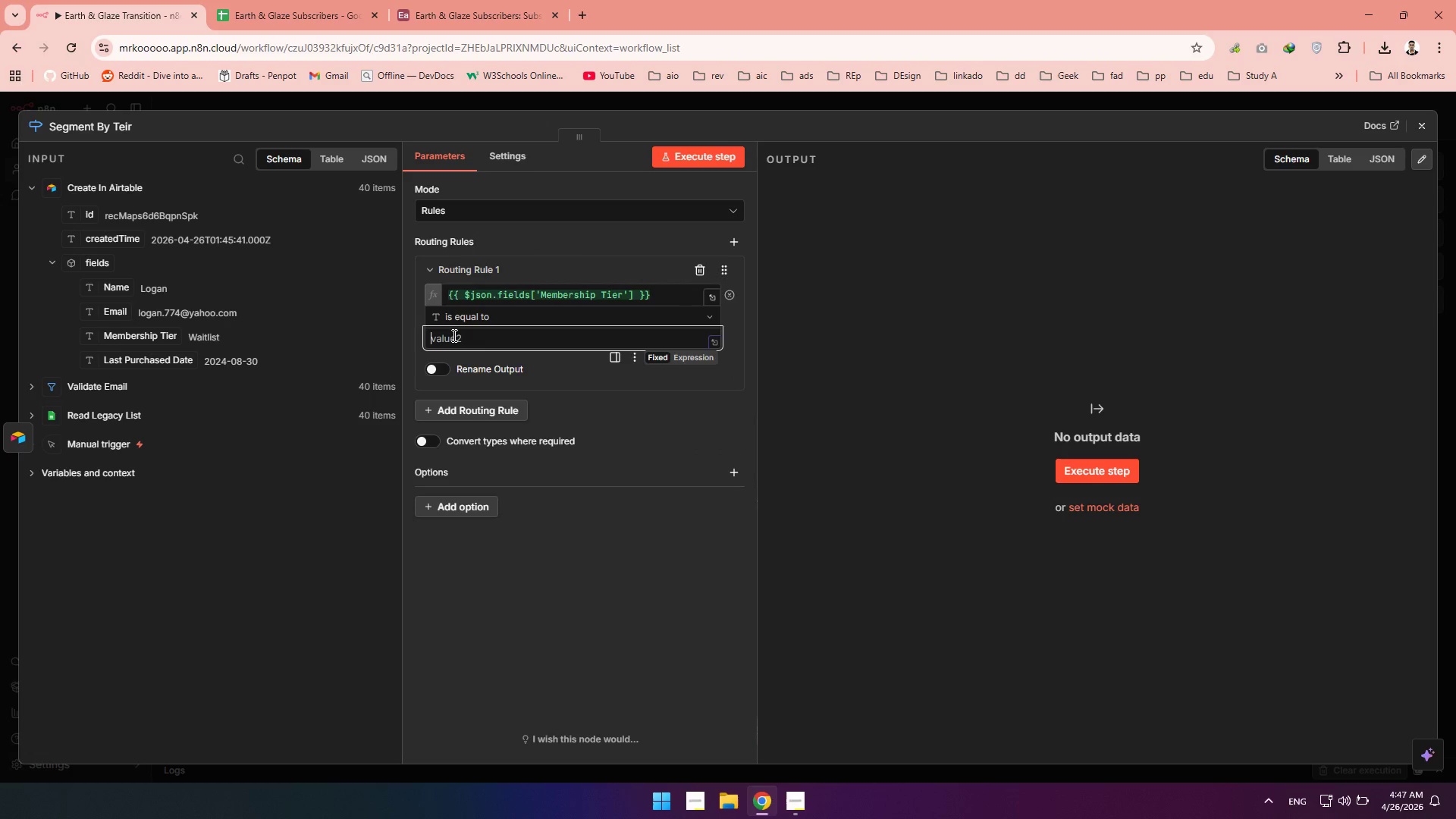 
left_click([453, 335])
 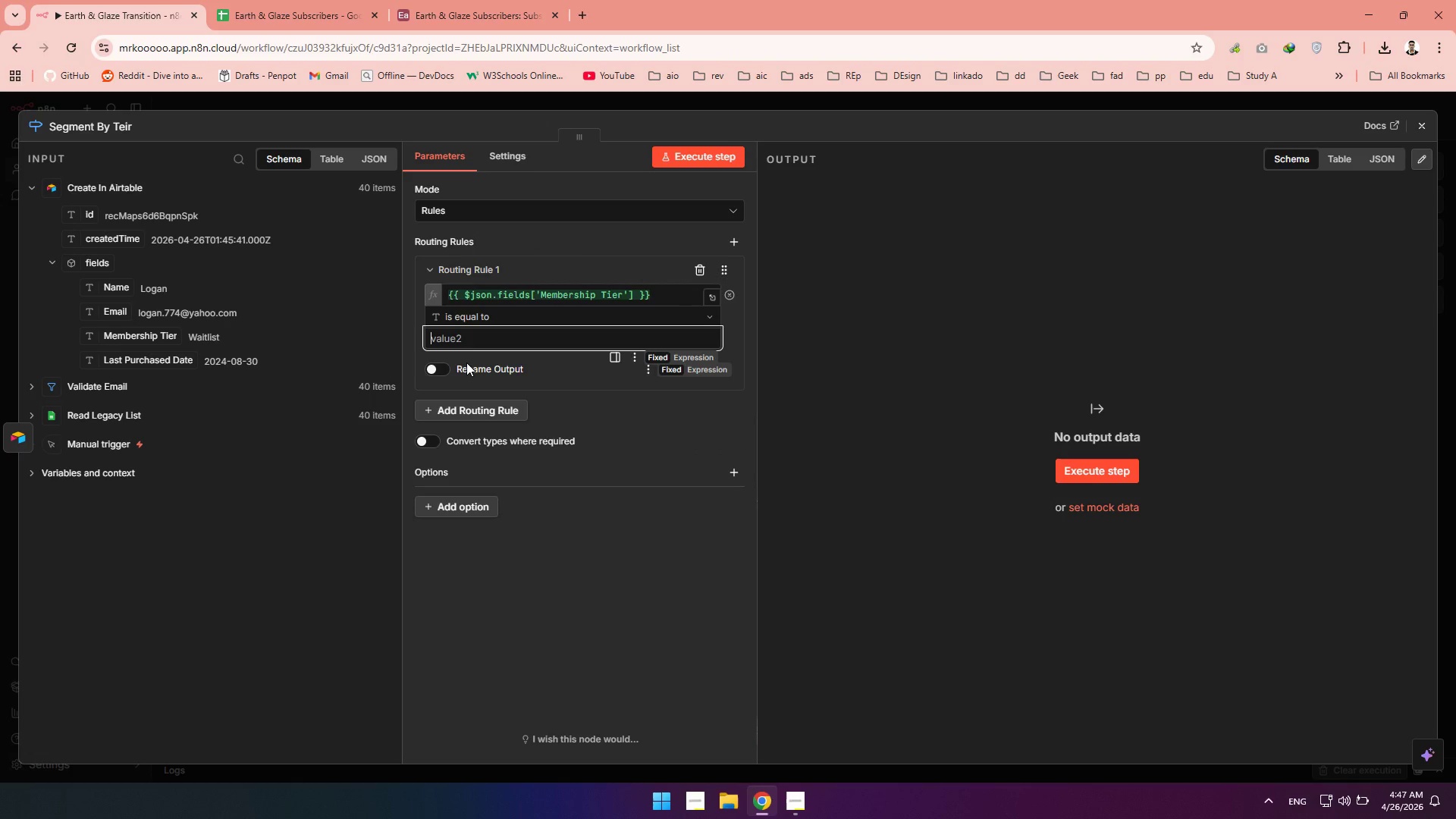 
type(VIP)
 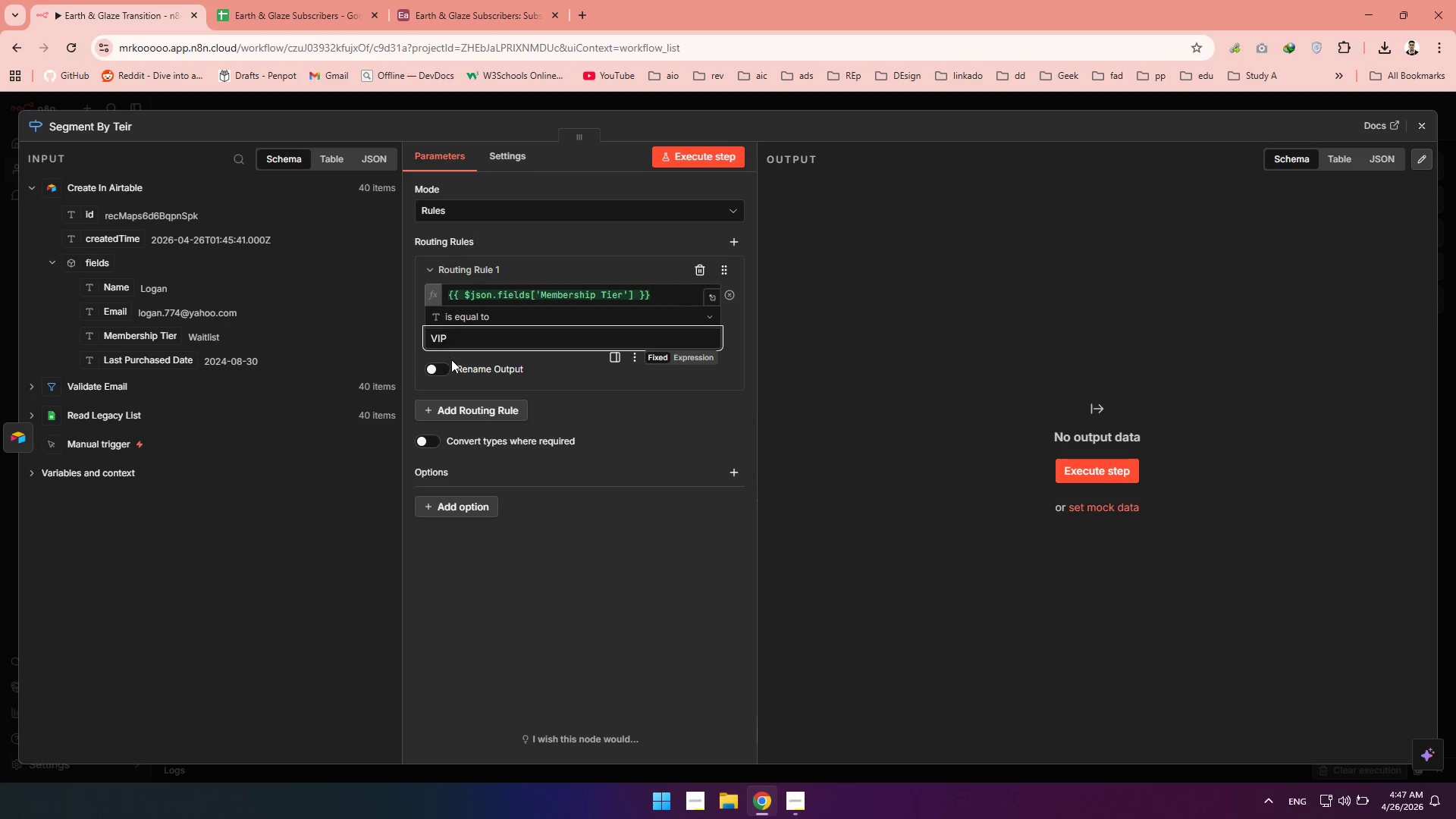 
left_click([450, 367])
 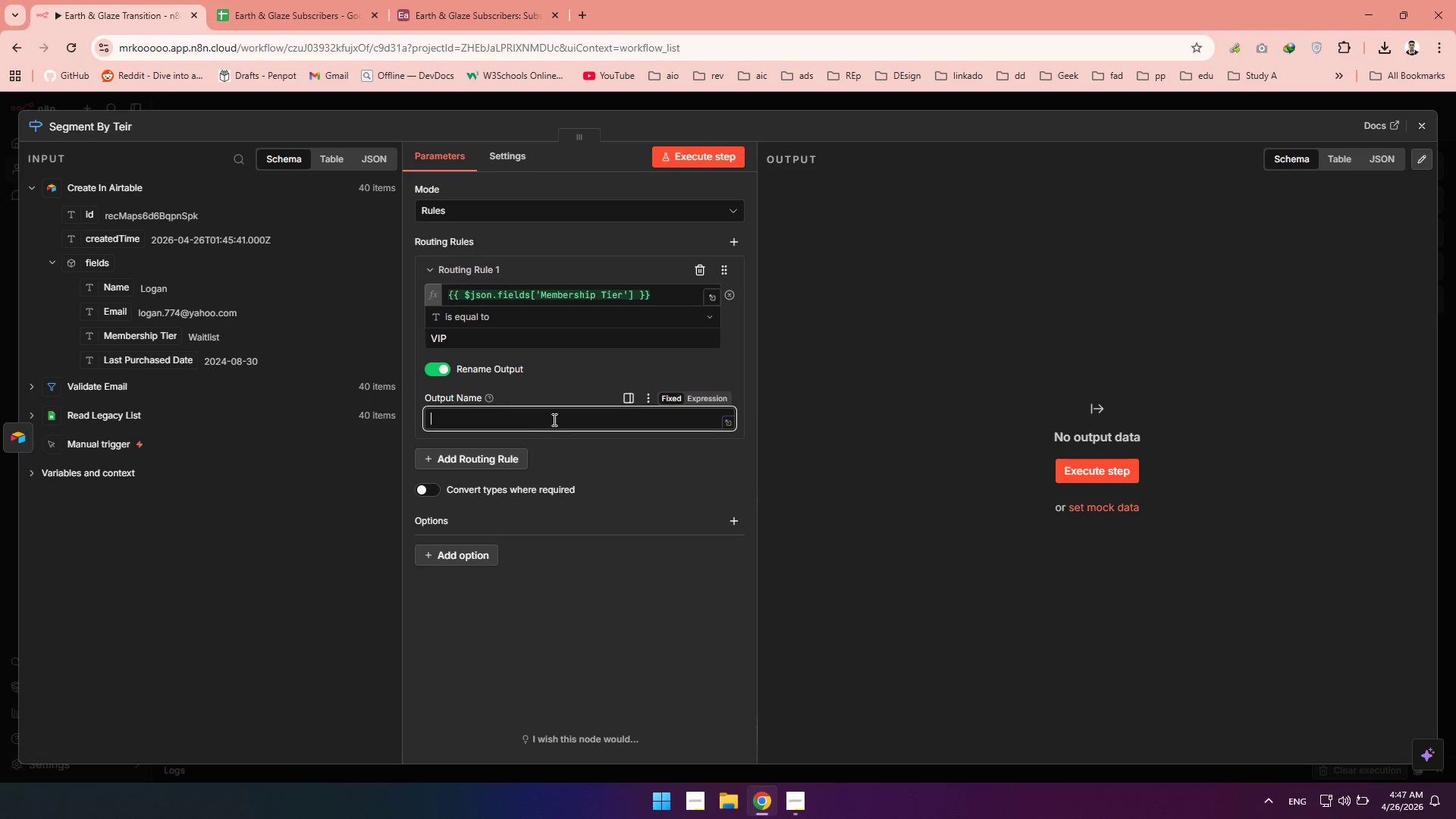 
type(VIP)
 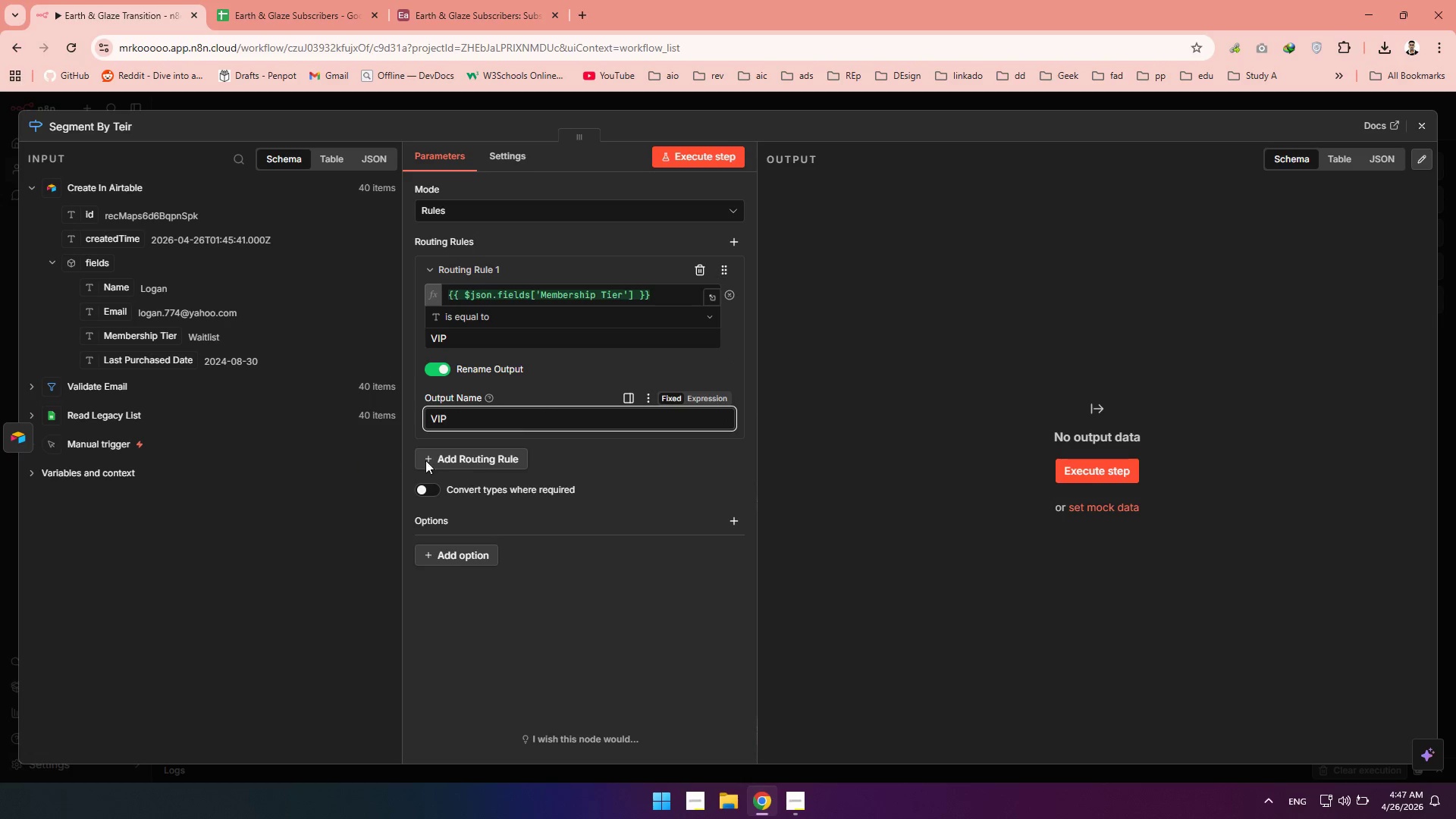 
left_click([444, 453])
 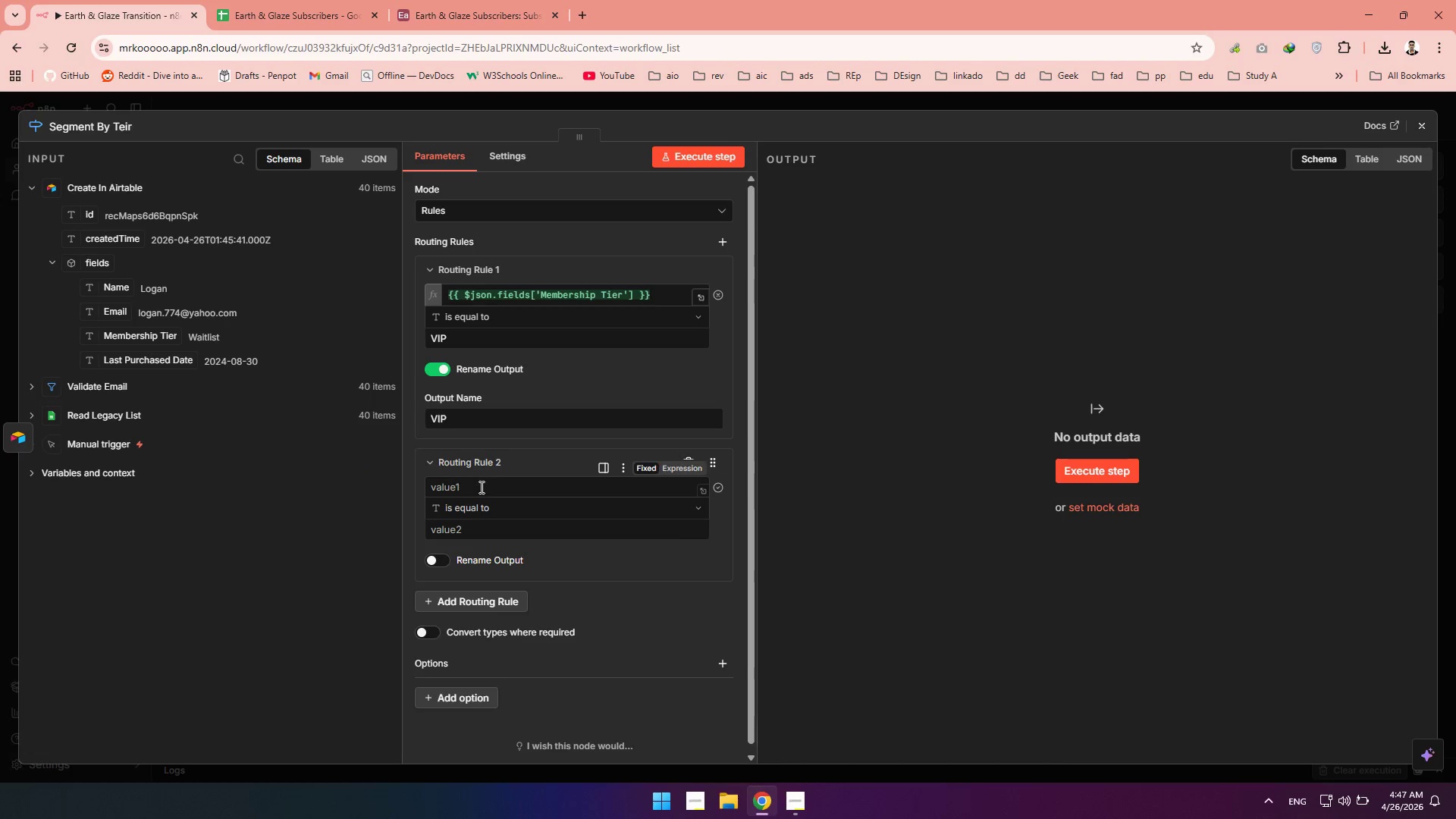 
left_click([480, 487])
 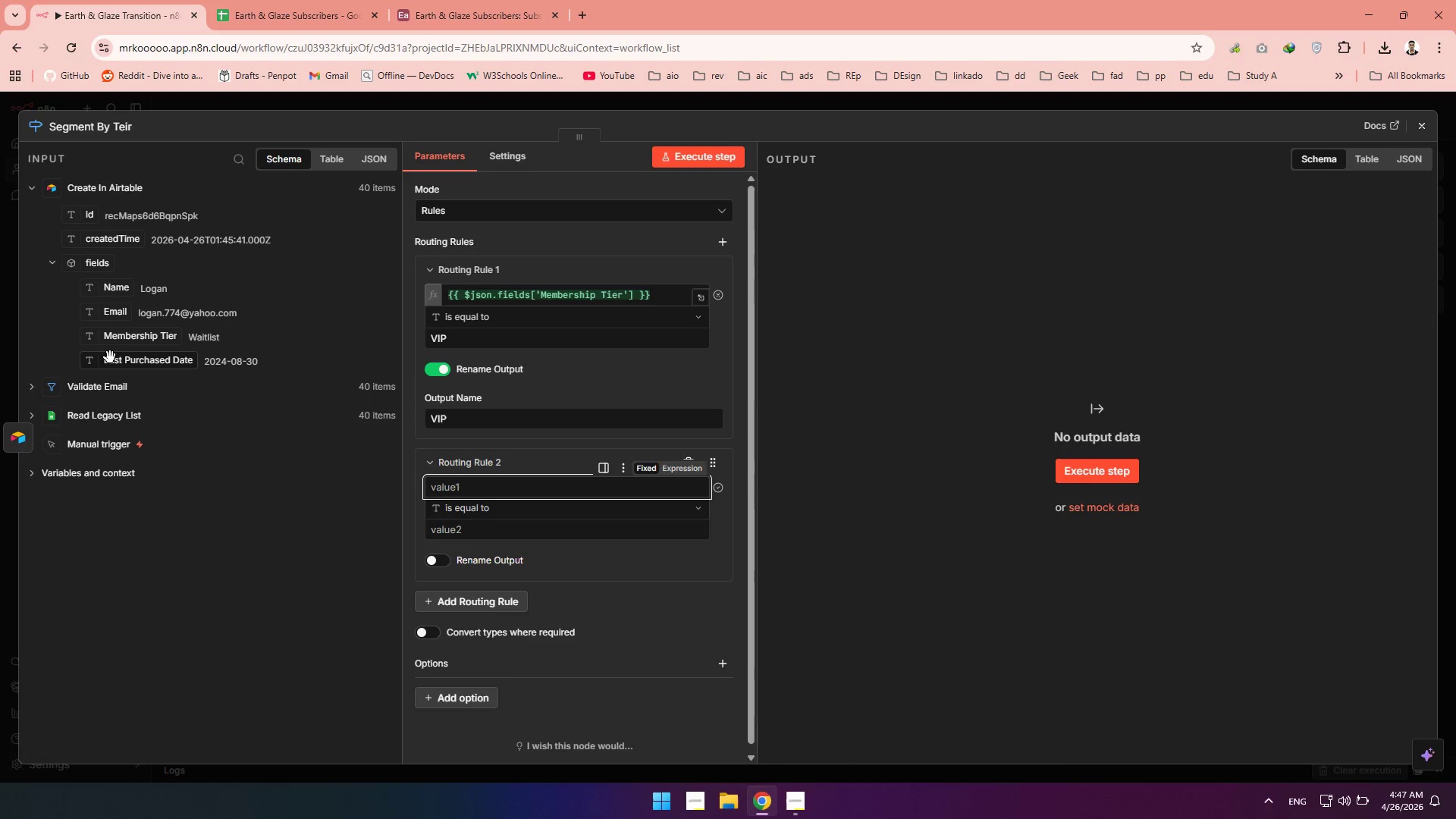 
left_click_drag(start_coordinate=[111, 341], to_coordinate=[478, 481])
 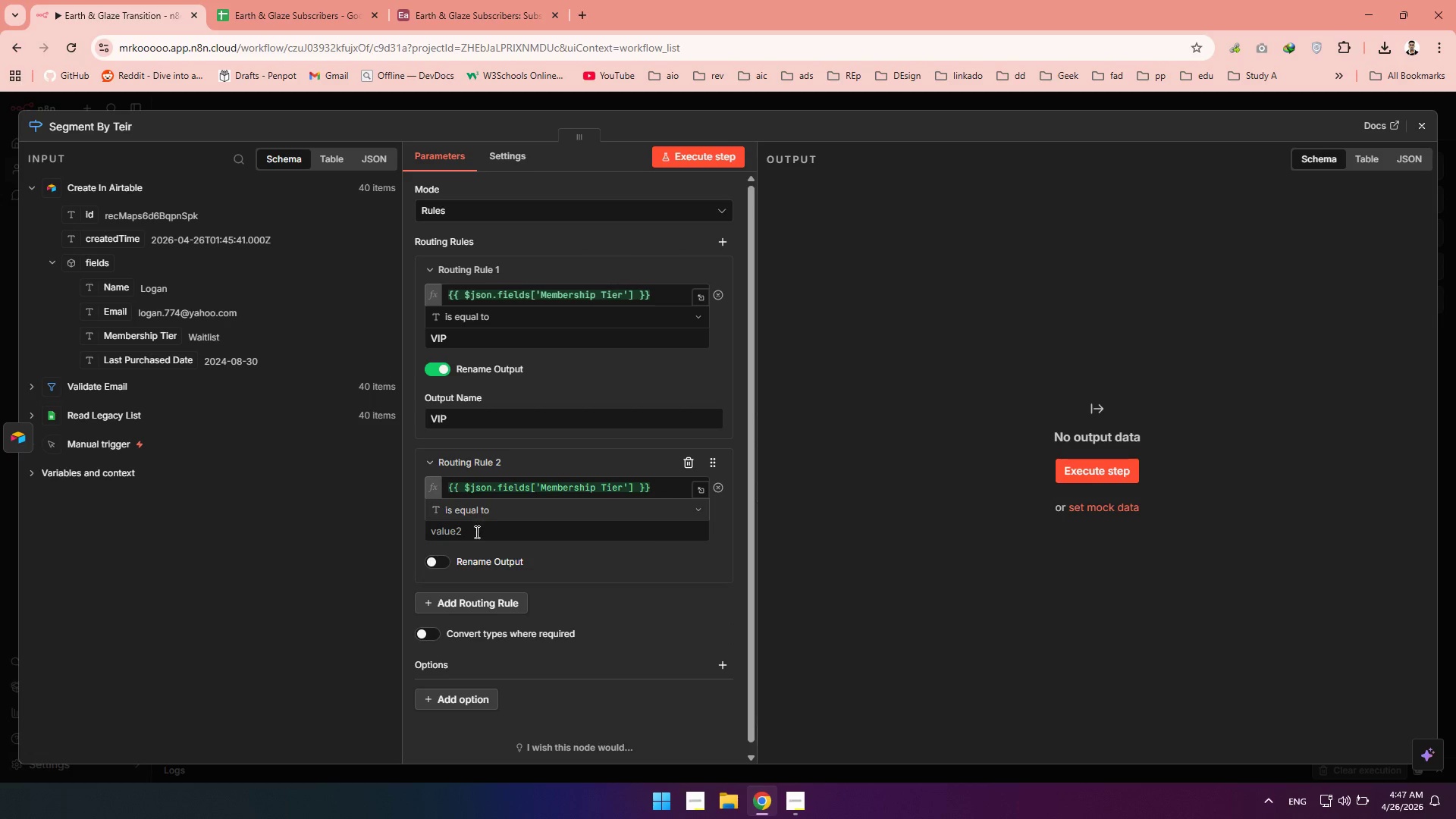 
left_click([475, 535])
 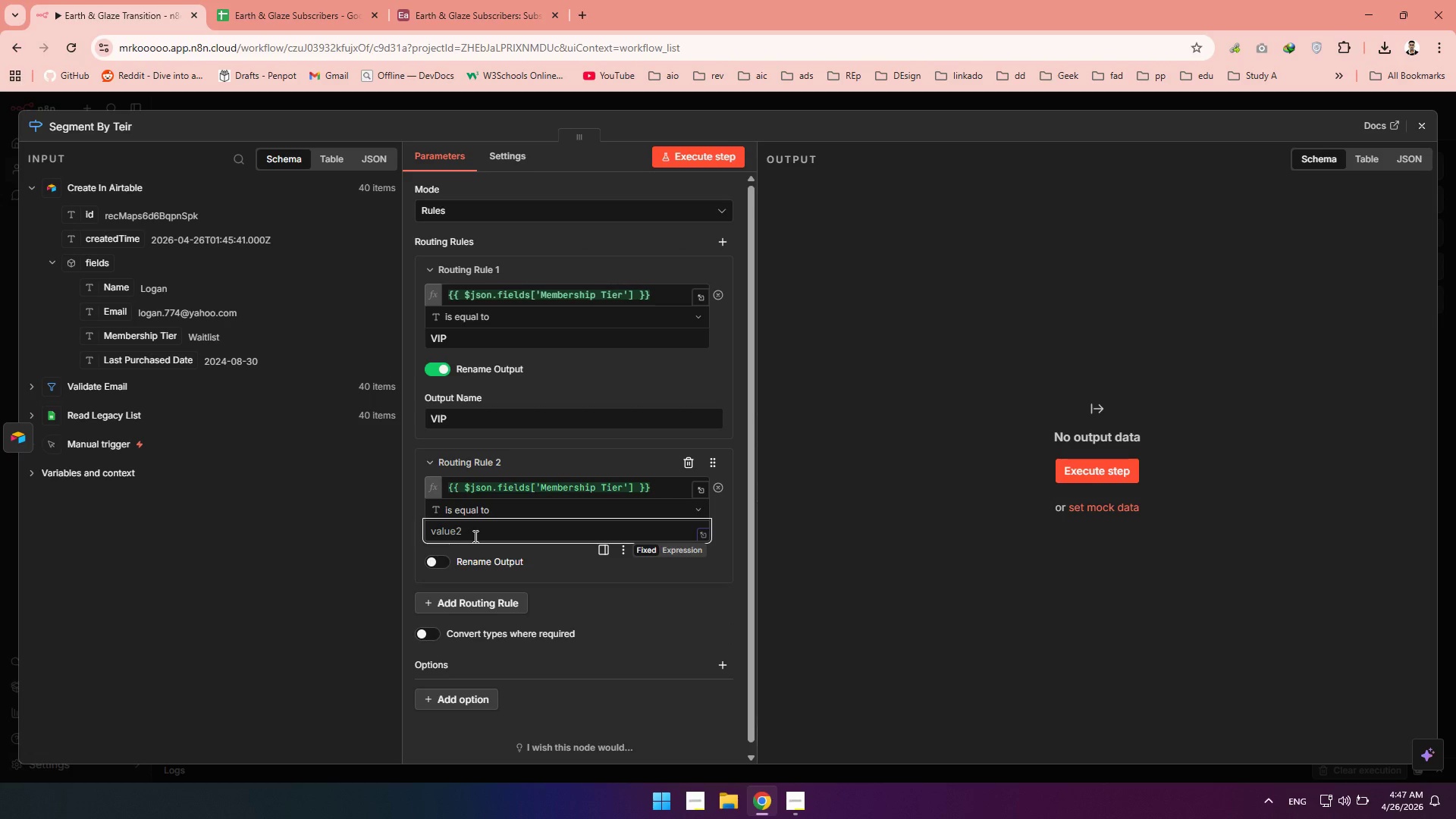 
type(Waitlist)
 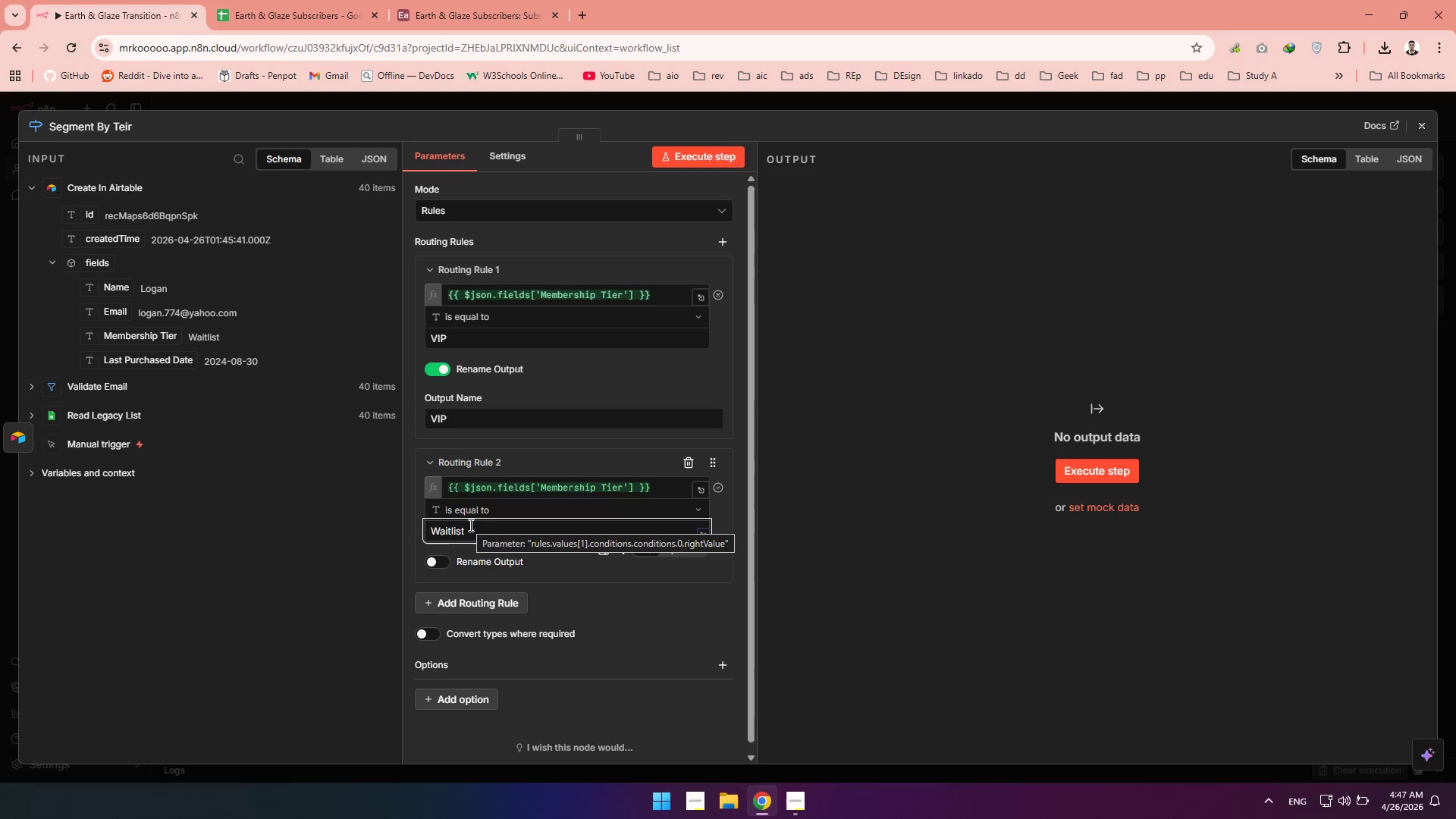 
left_click_drag(start_coordinate=[471, 529], to_coordinate=[396, 526])
 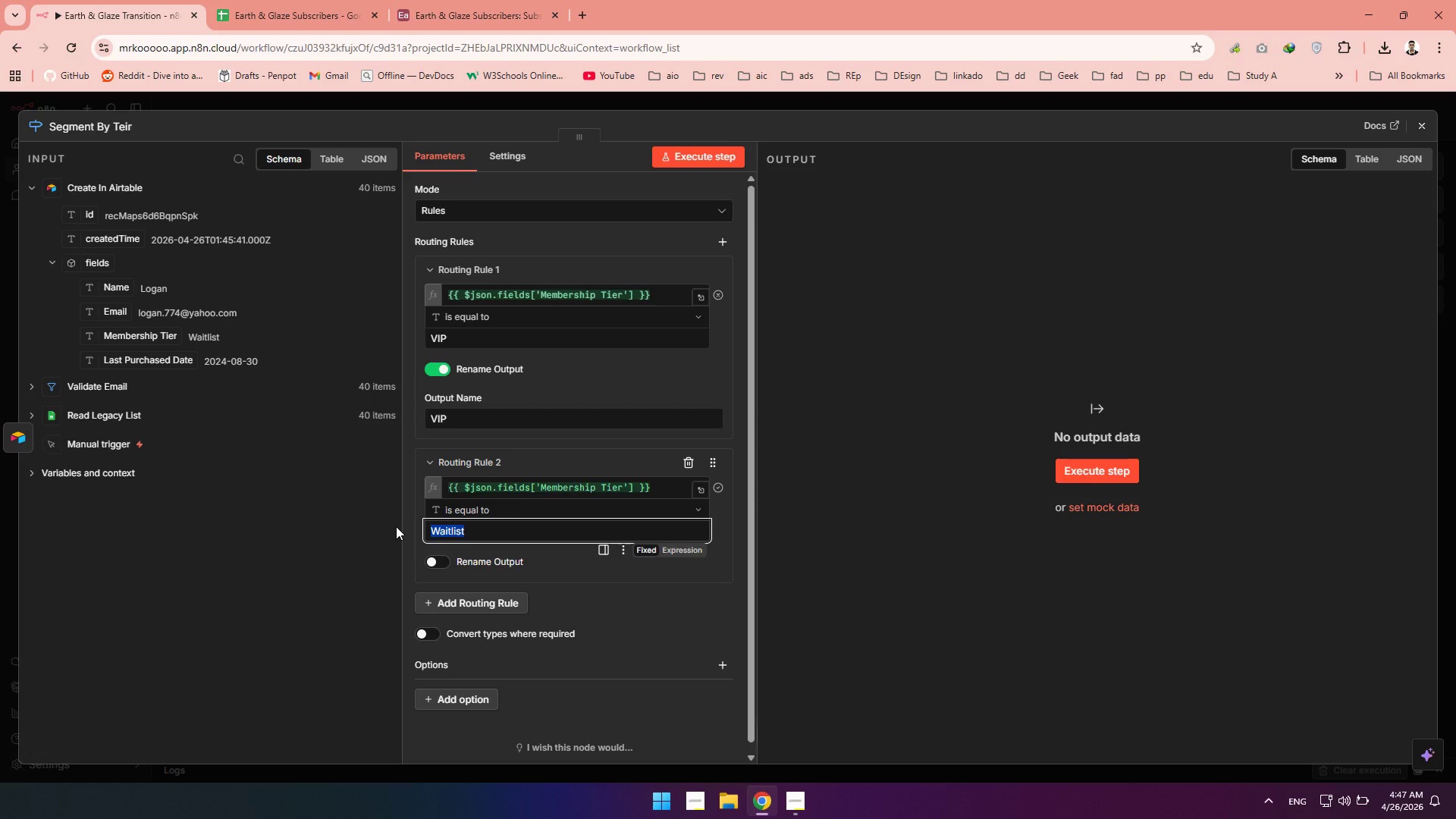 
type(Standard)
 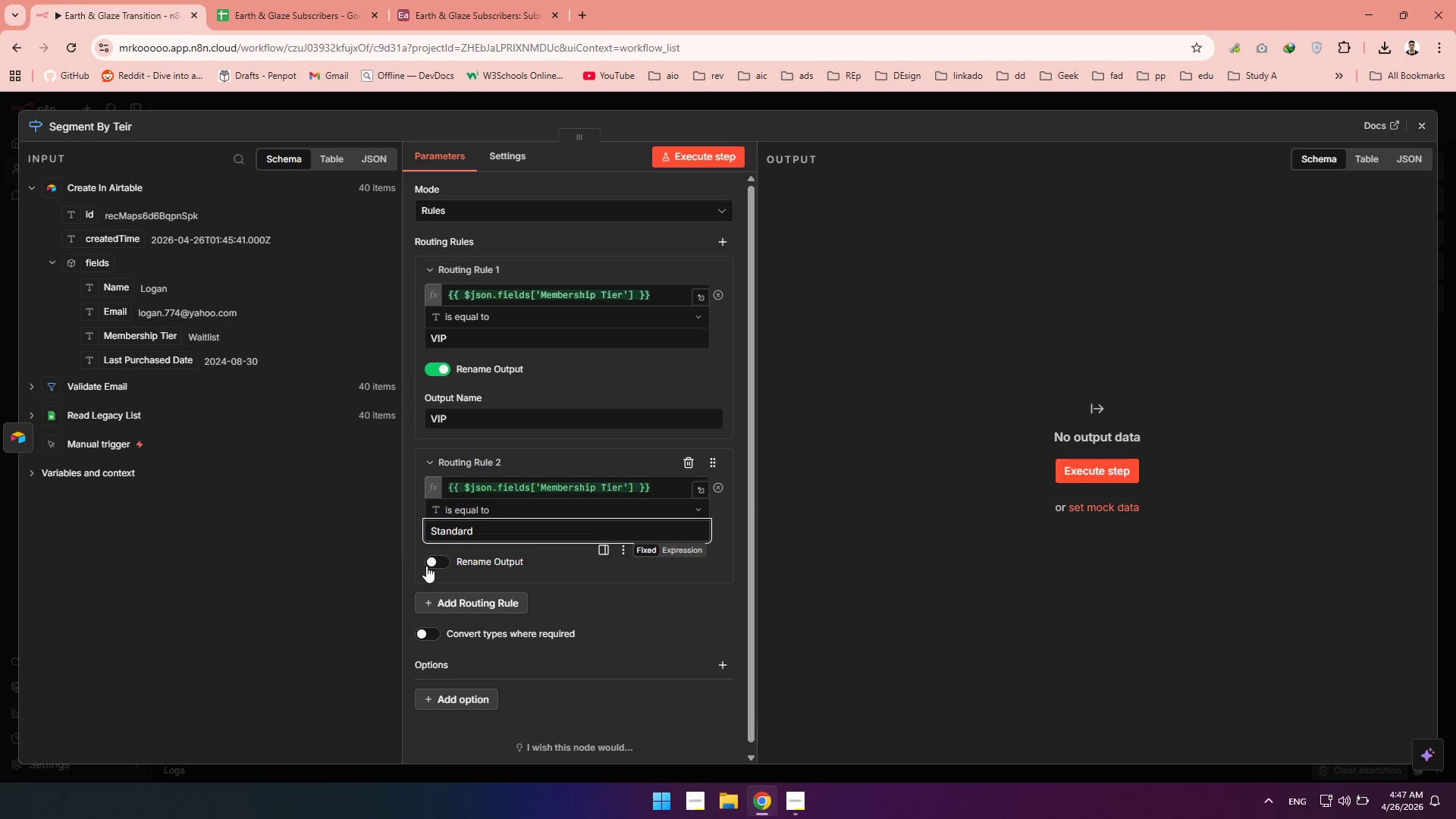 
mouse_move([441, 566])
 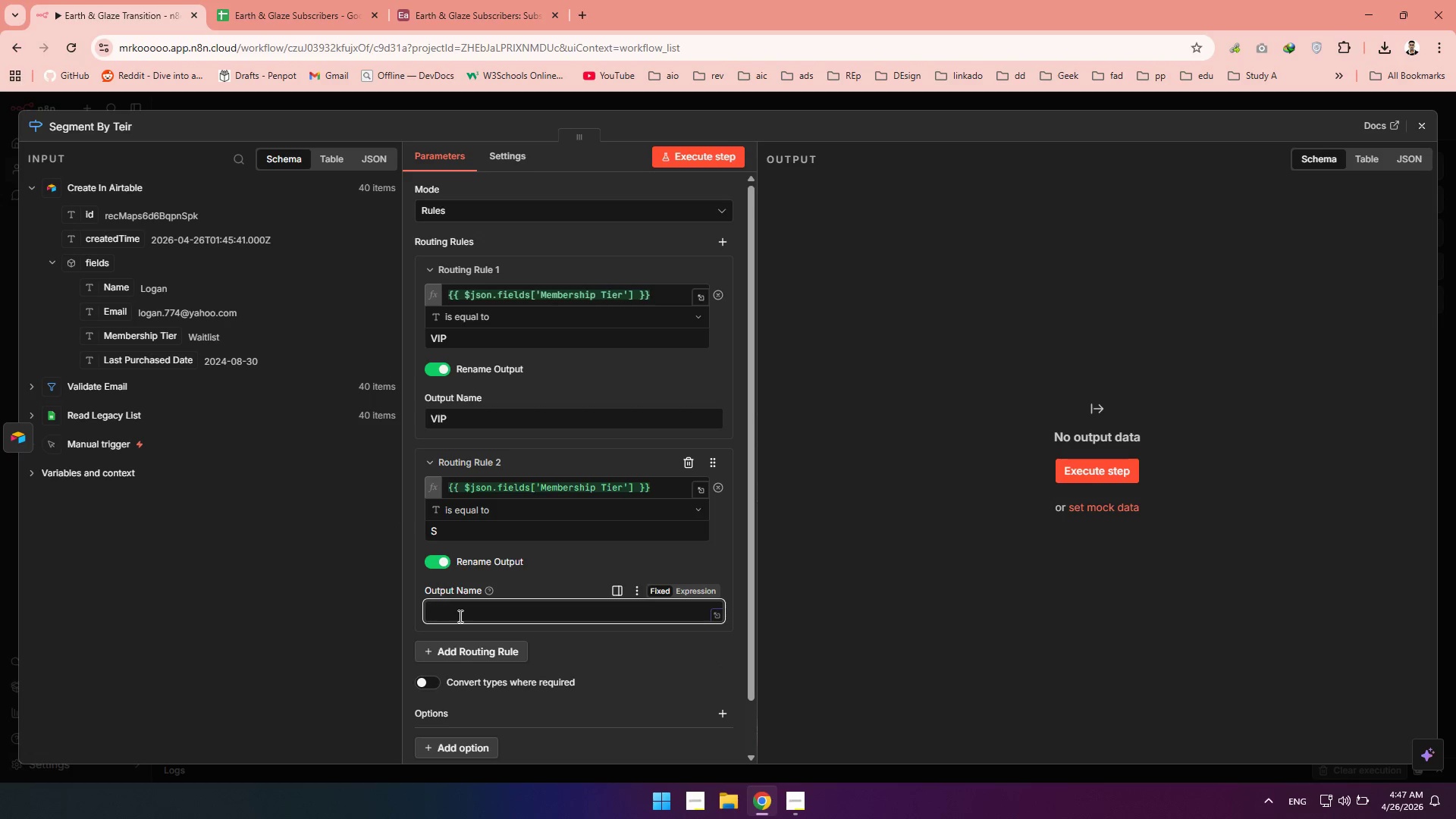 
type(Standard Tier)
 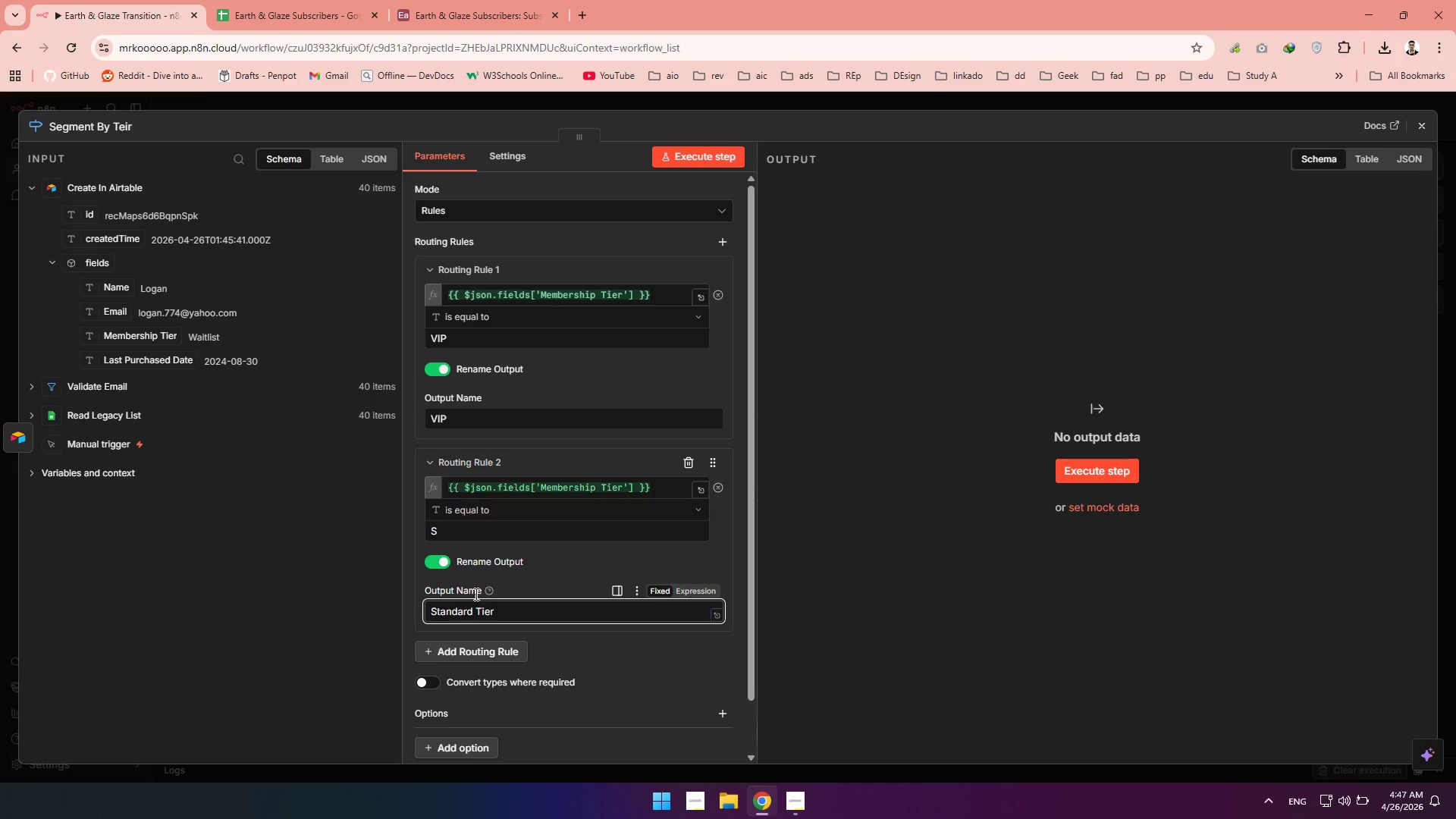 
left_click([487, 427])
 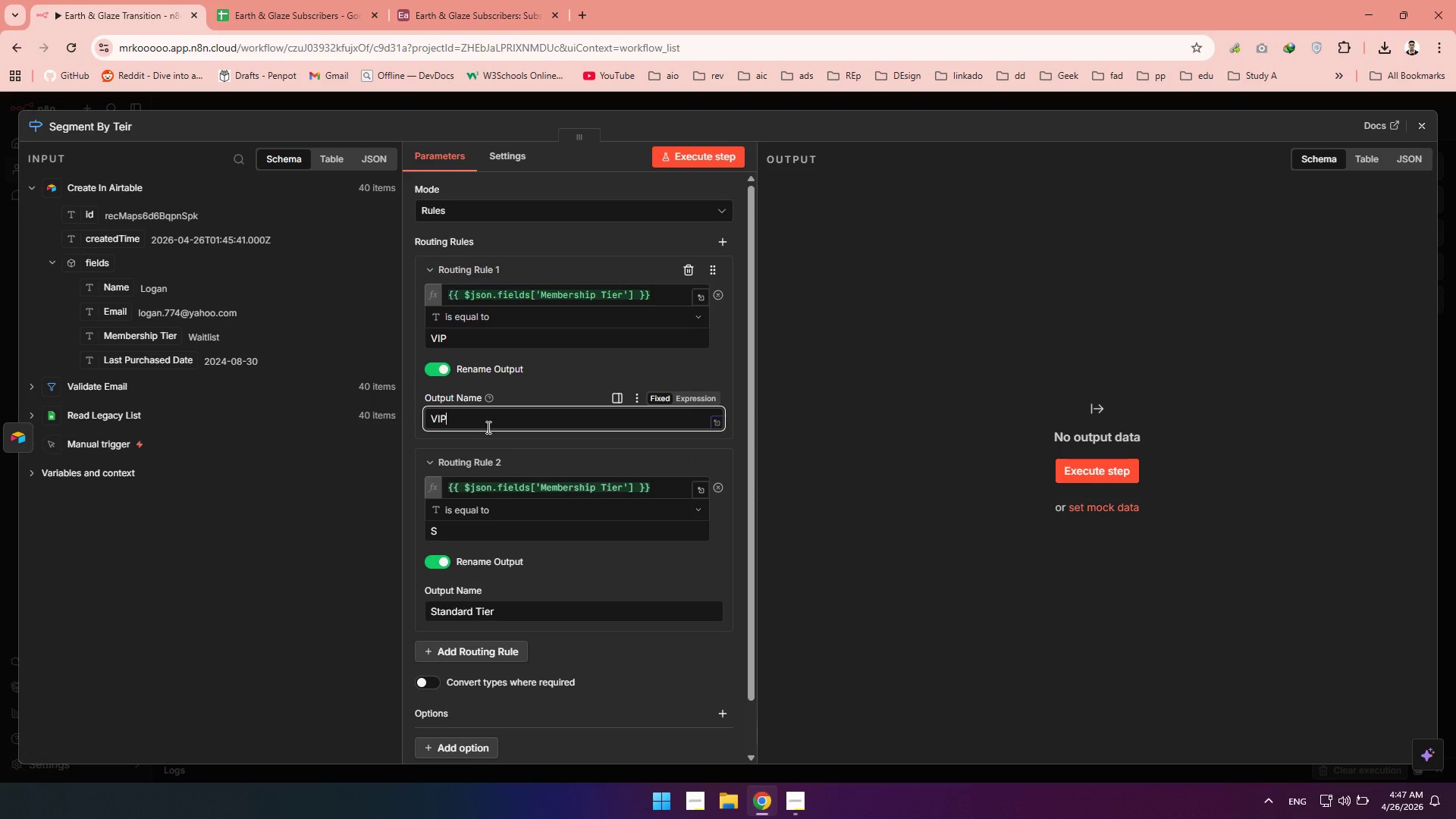 
type( Tier)
 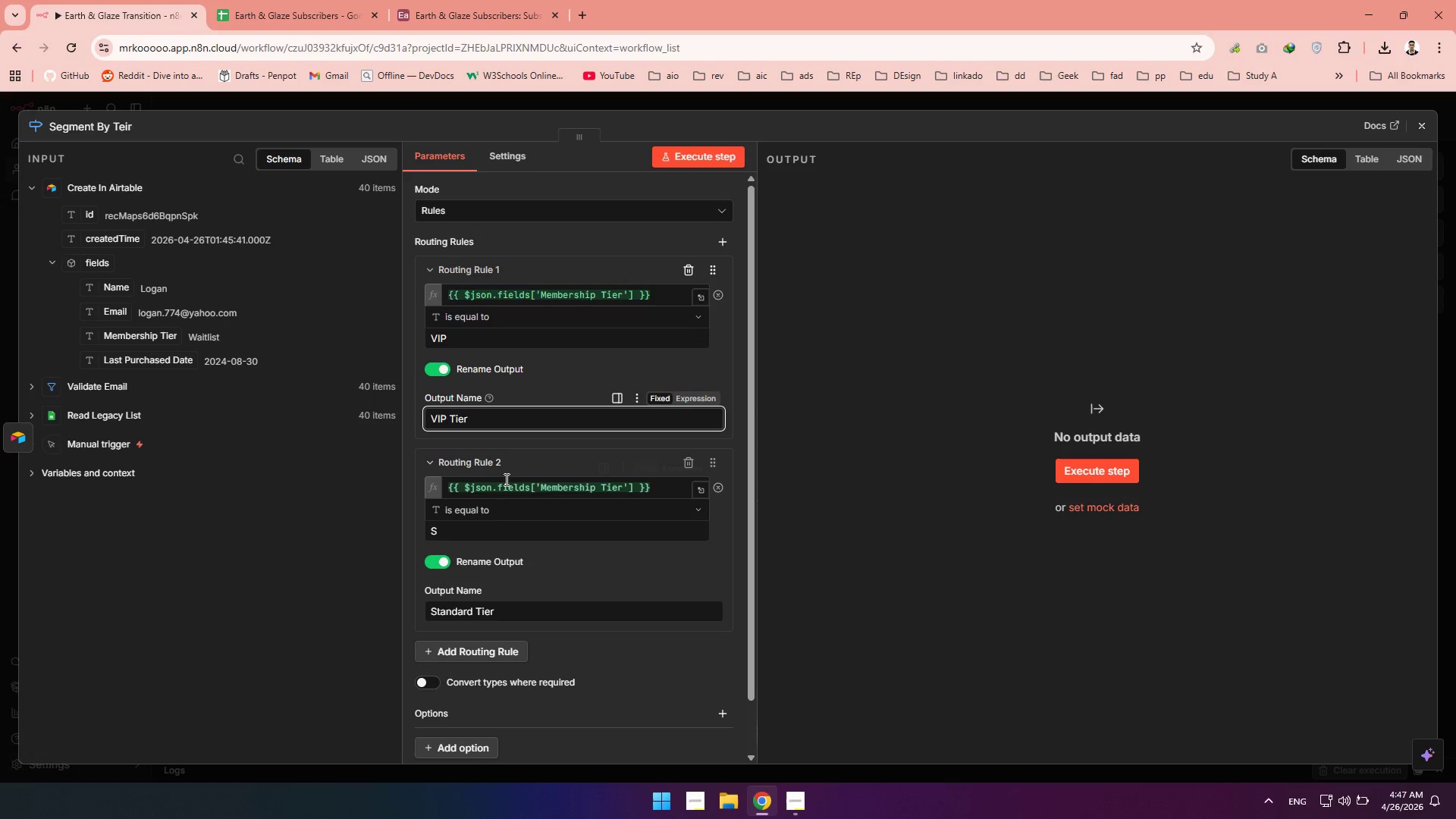 
left_click([436, 586])
 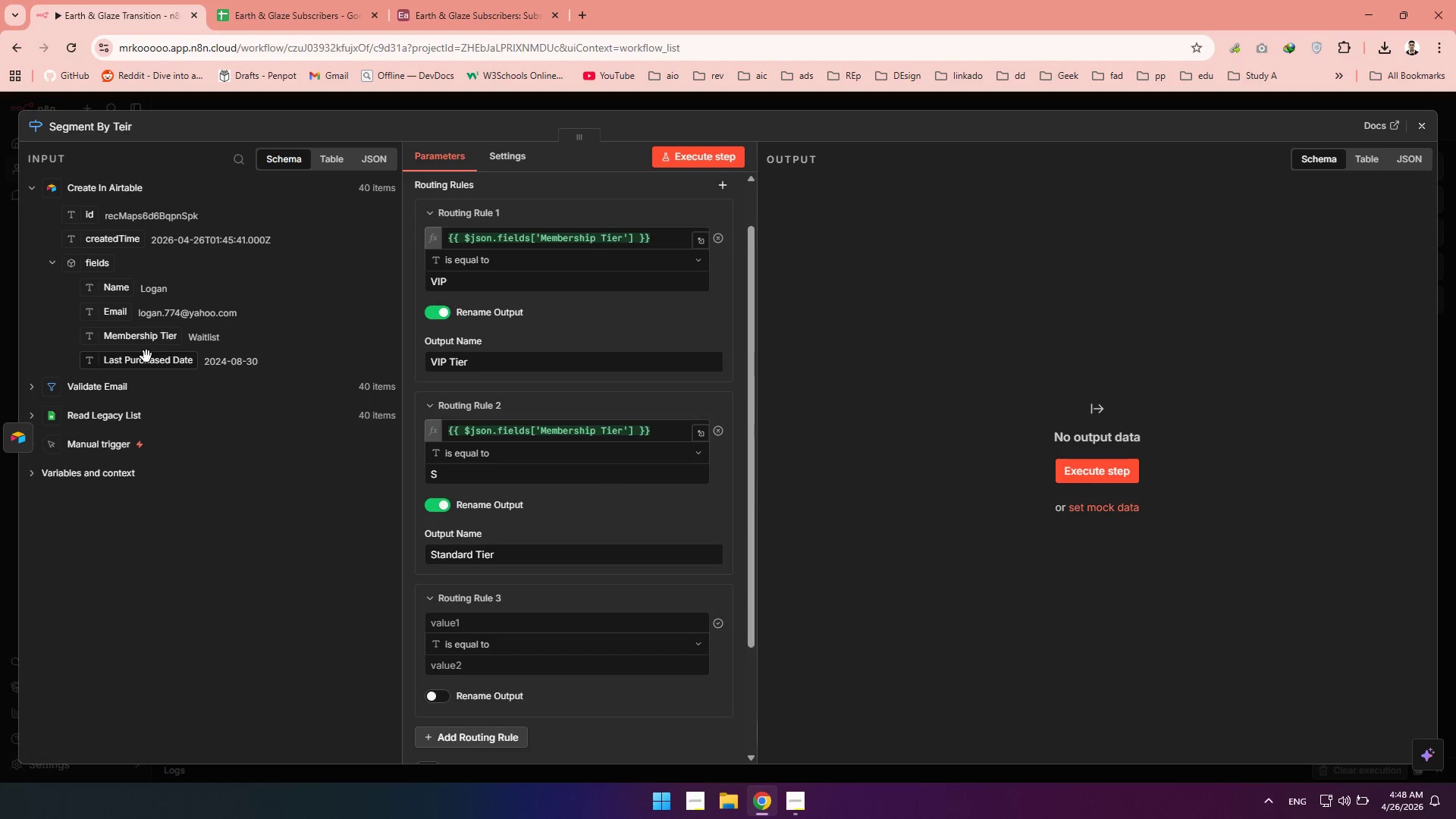 
left_click_drag(start_coordinate=[134, 341], to_coordinate=[460, 620])
 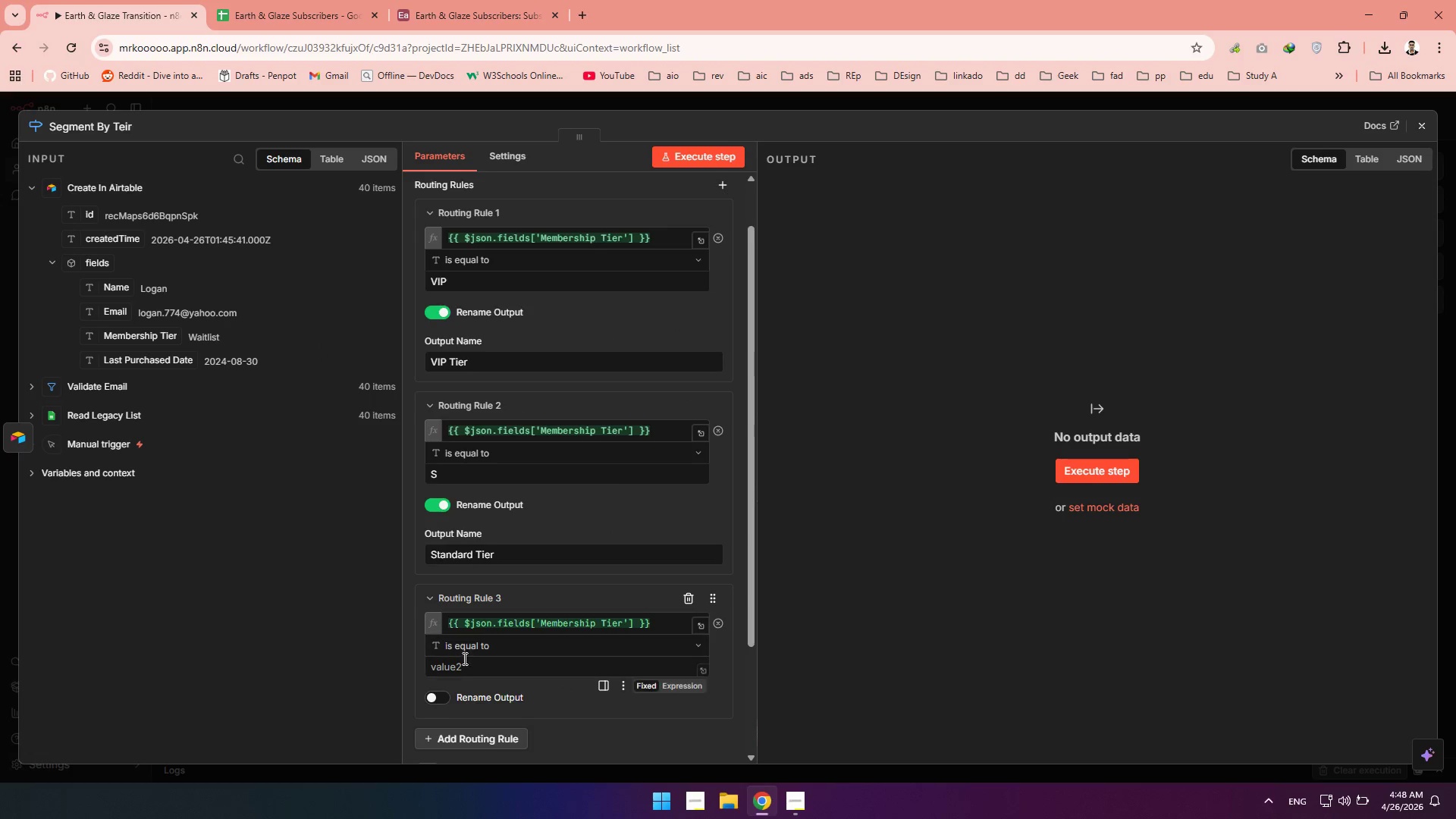 
left_click([460, 661])
 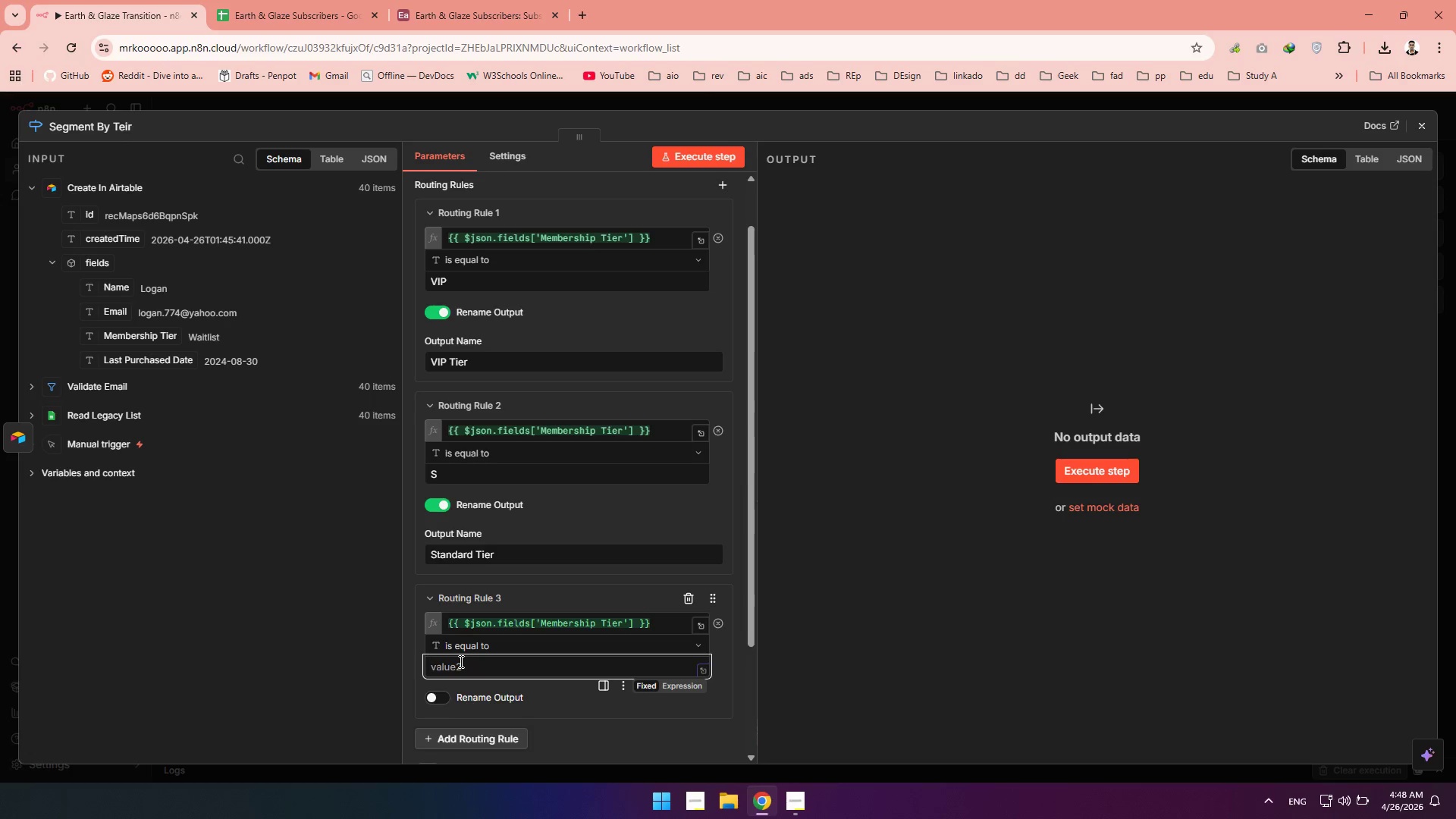 
type(Waitlist)
 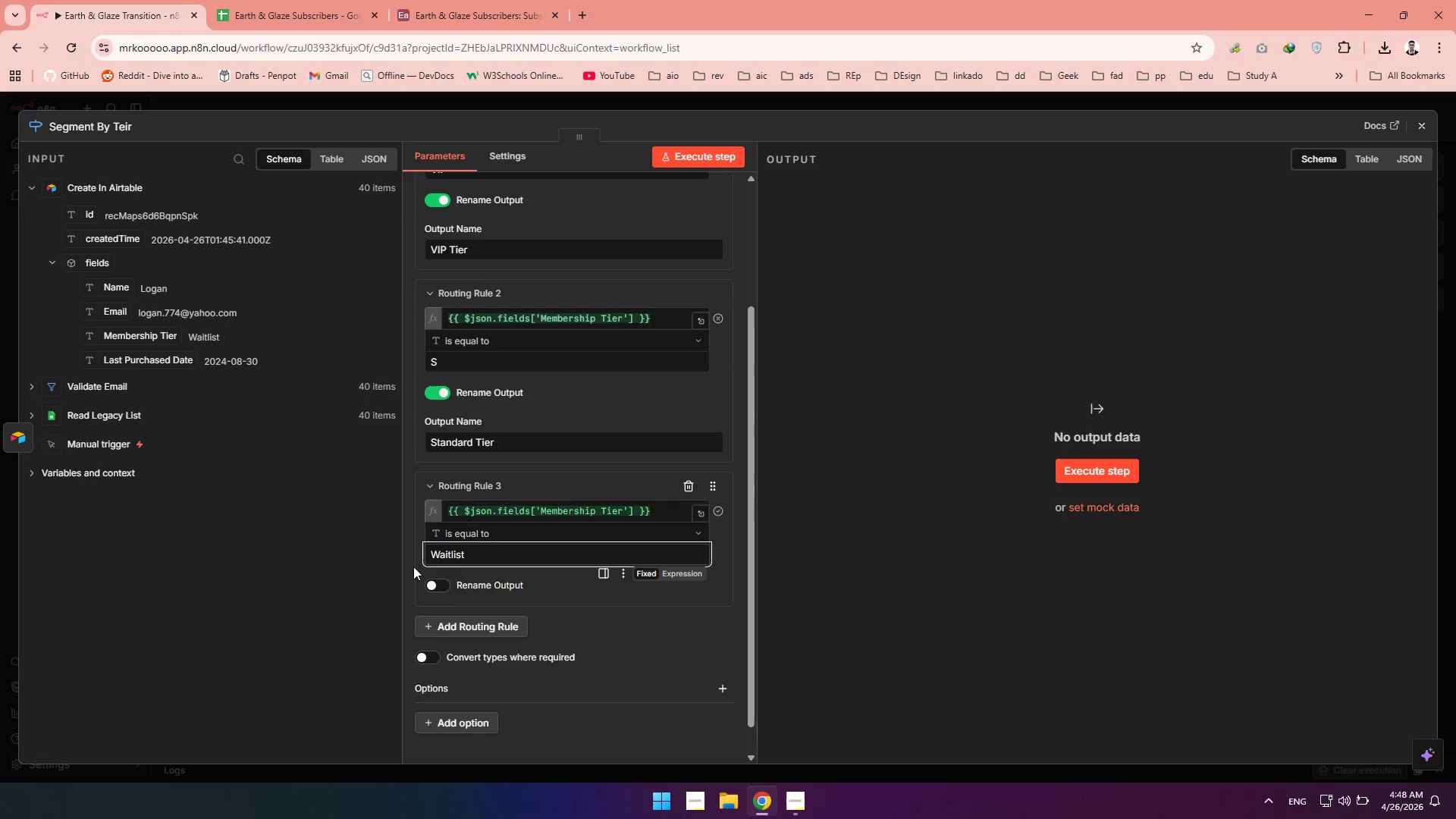 
left_click([436, 588])
 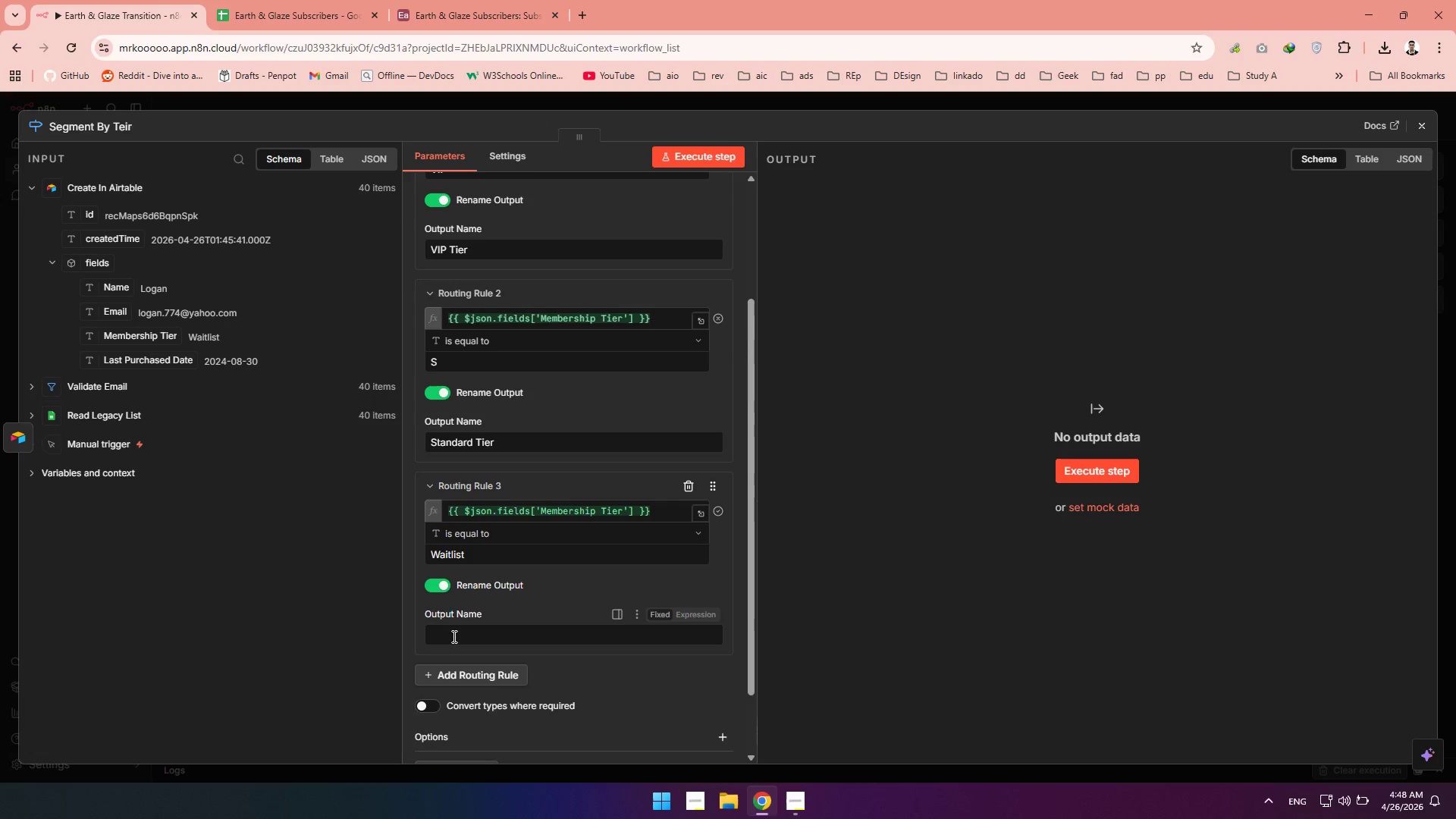 
left_click([453, 634])
 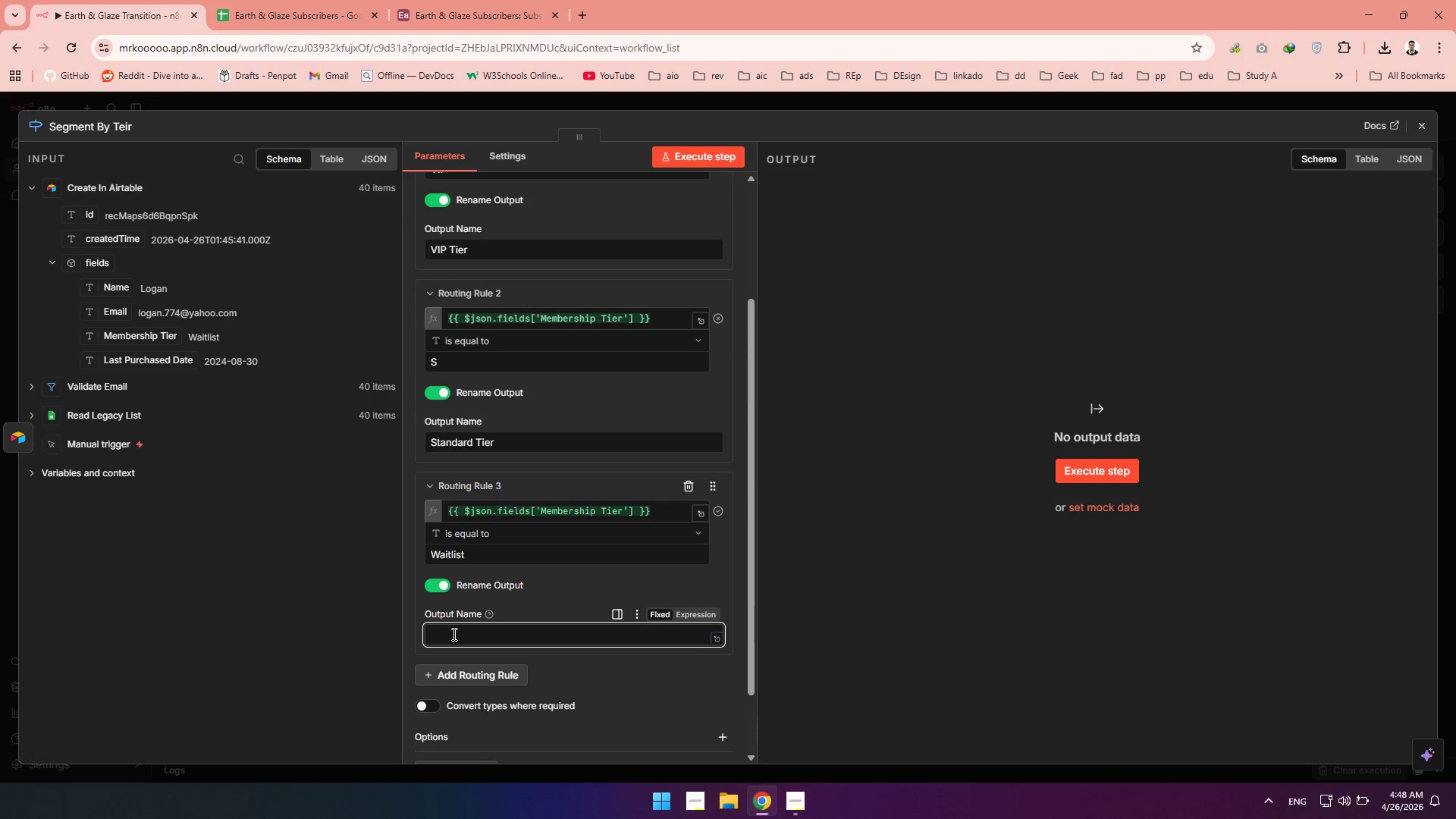 
type(WaitL)
key(Backspace)
type(lit )
 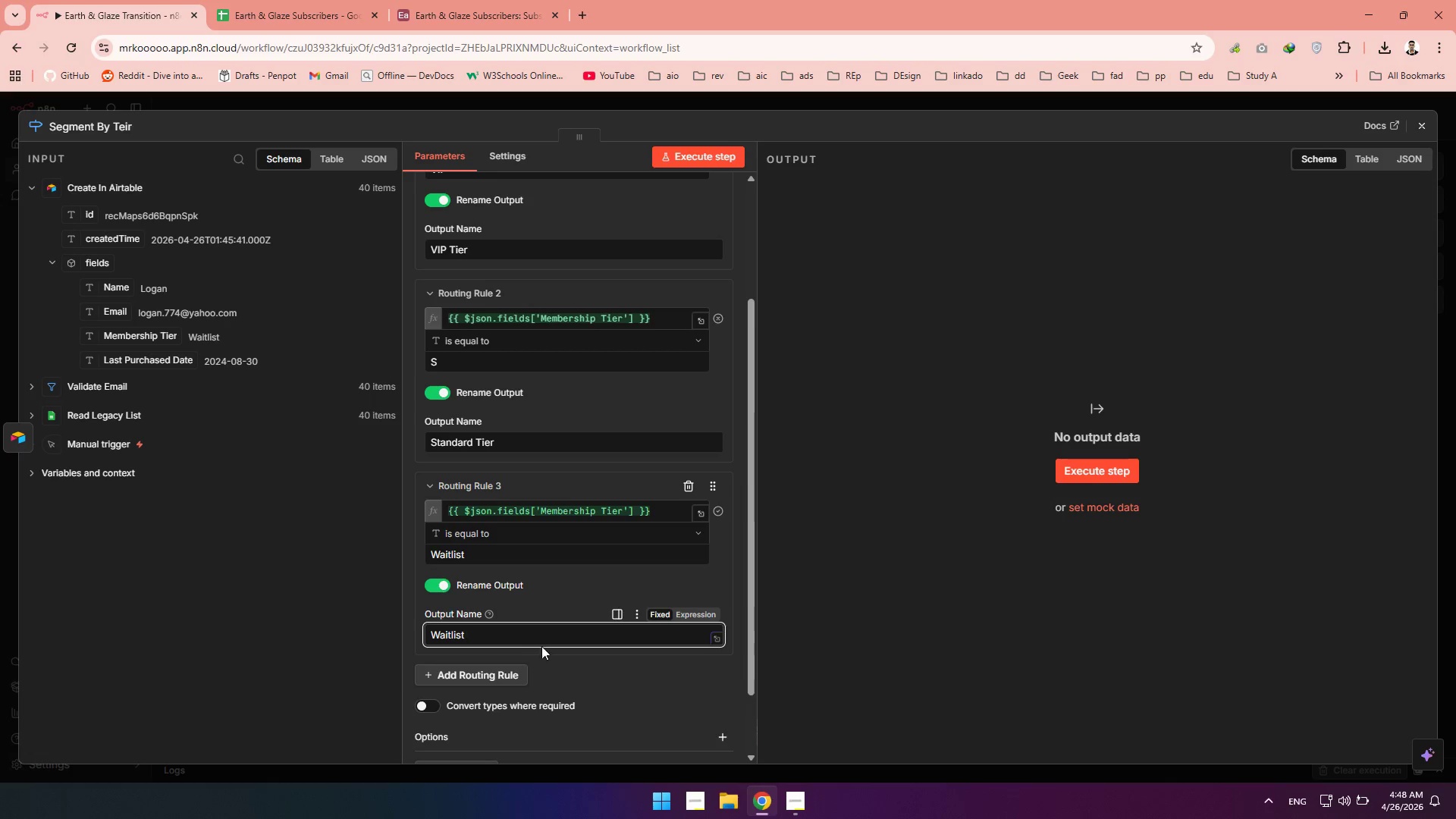 
 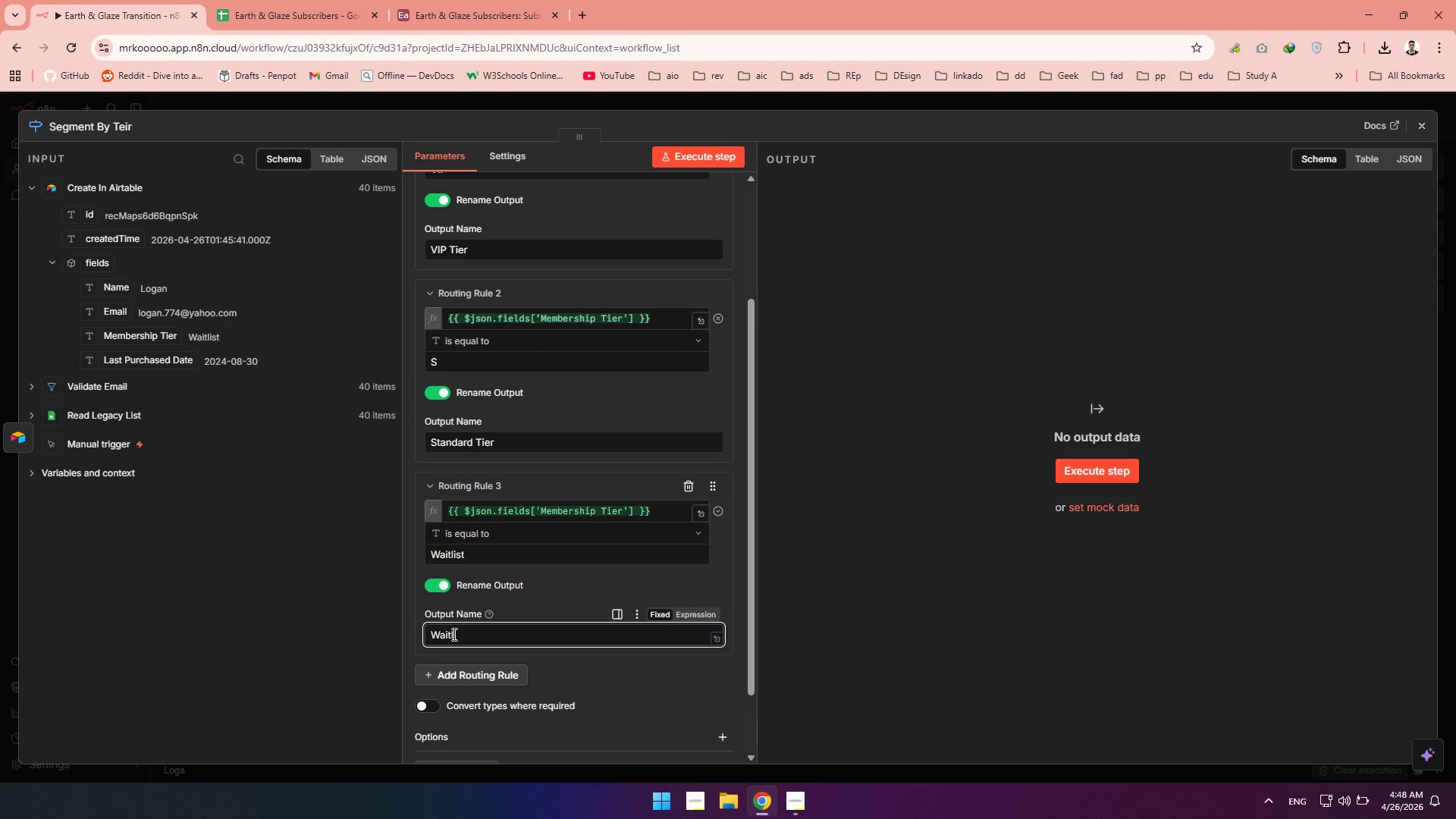 
hold_key(key=S, duration=0.31)
 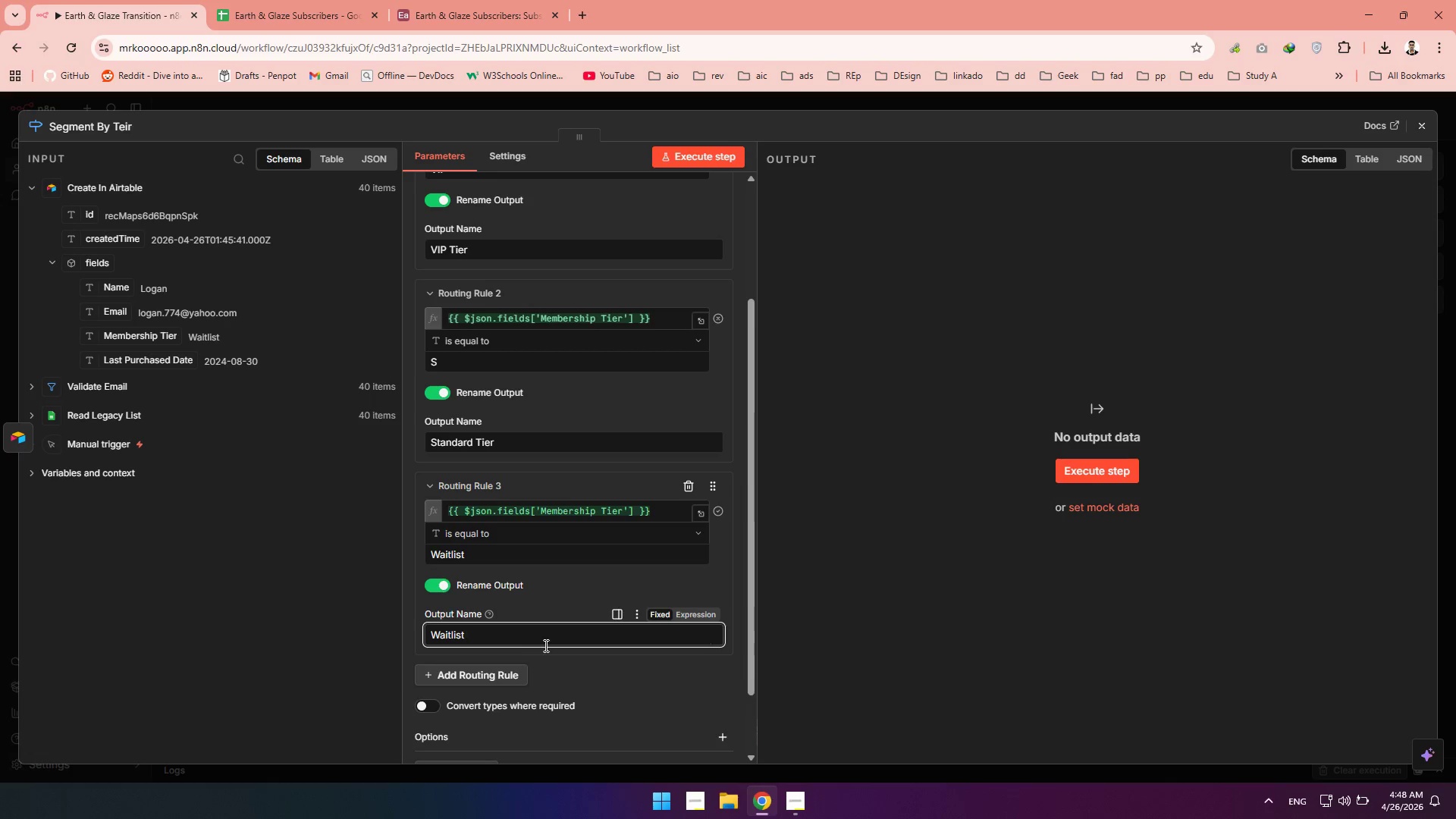 
type(Teir)
 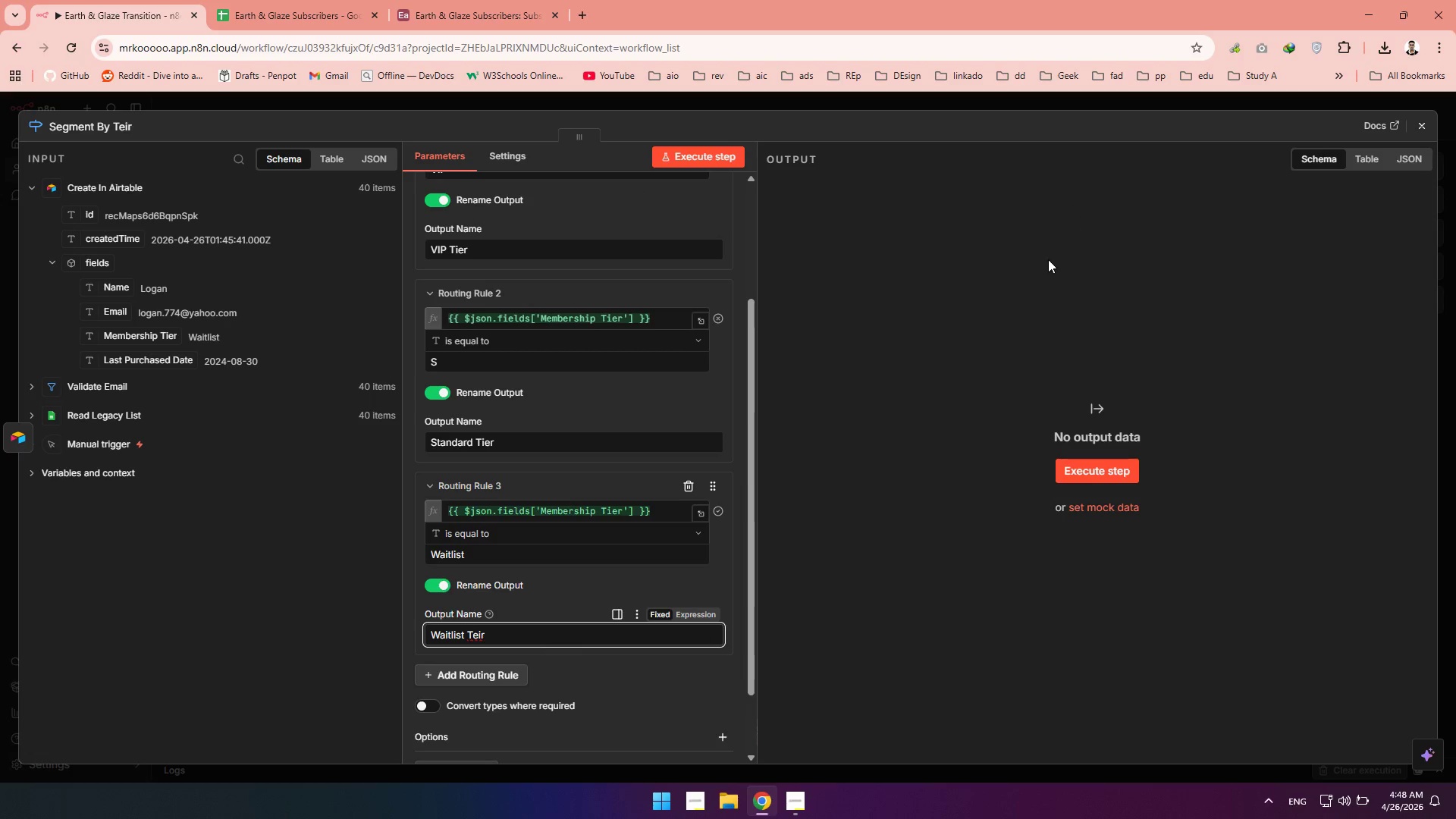 
scroll: coordinate [883, 356], scroll_direction: up, amount: 1.0
 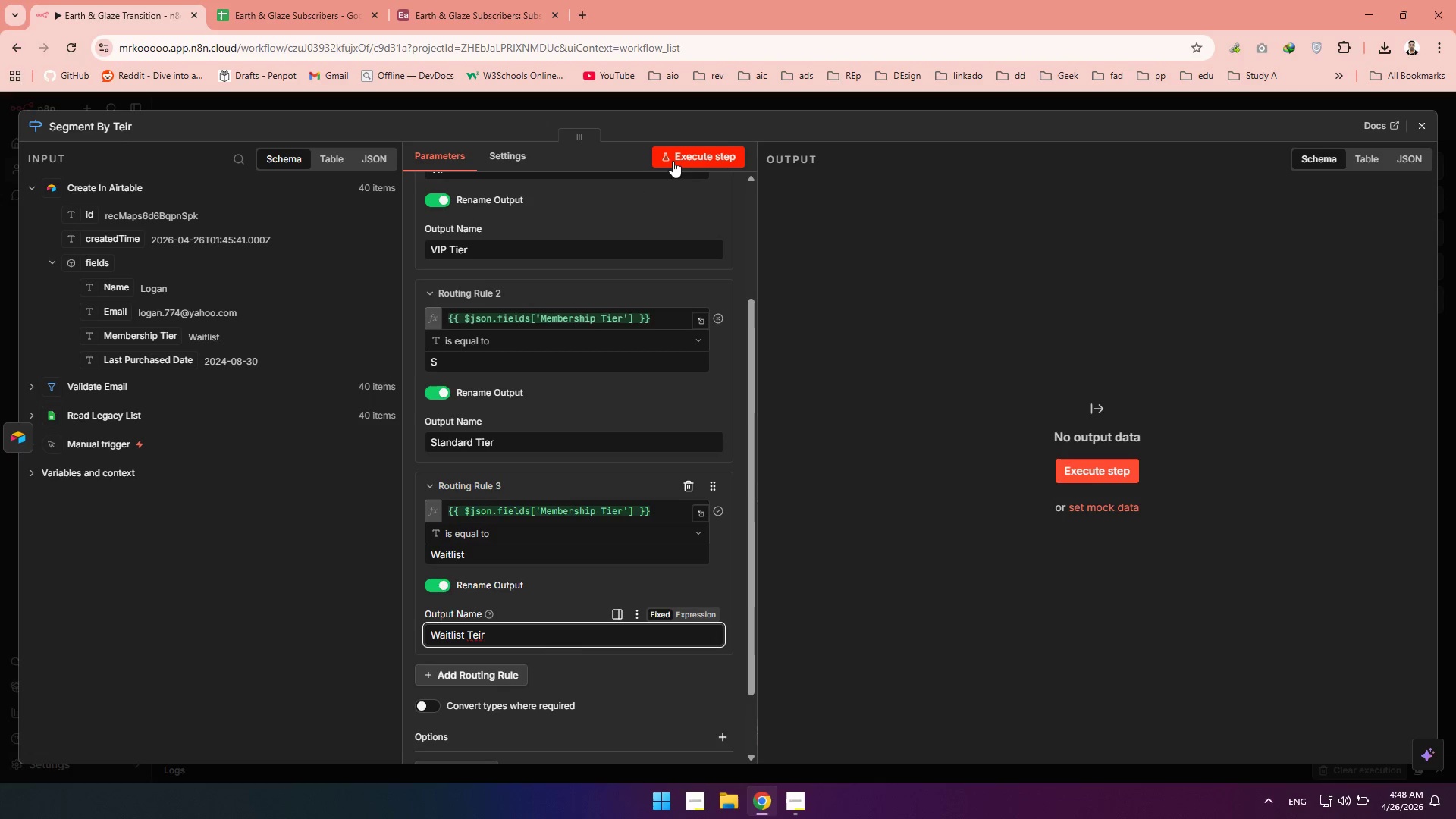 
left_click([672, 161])
 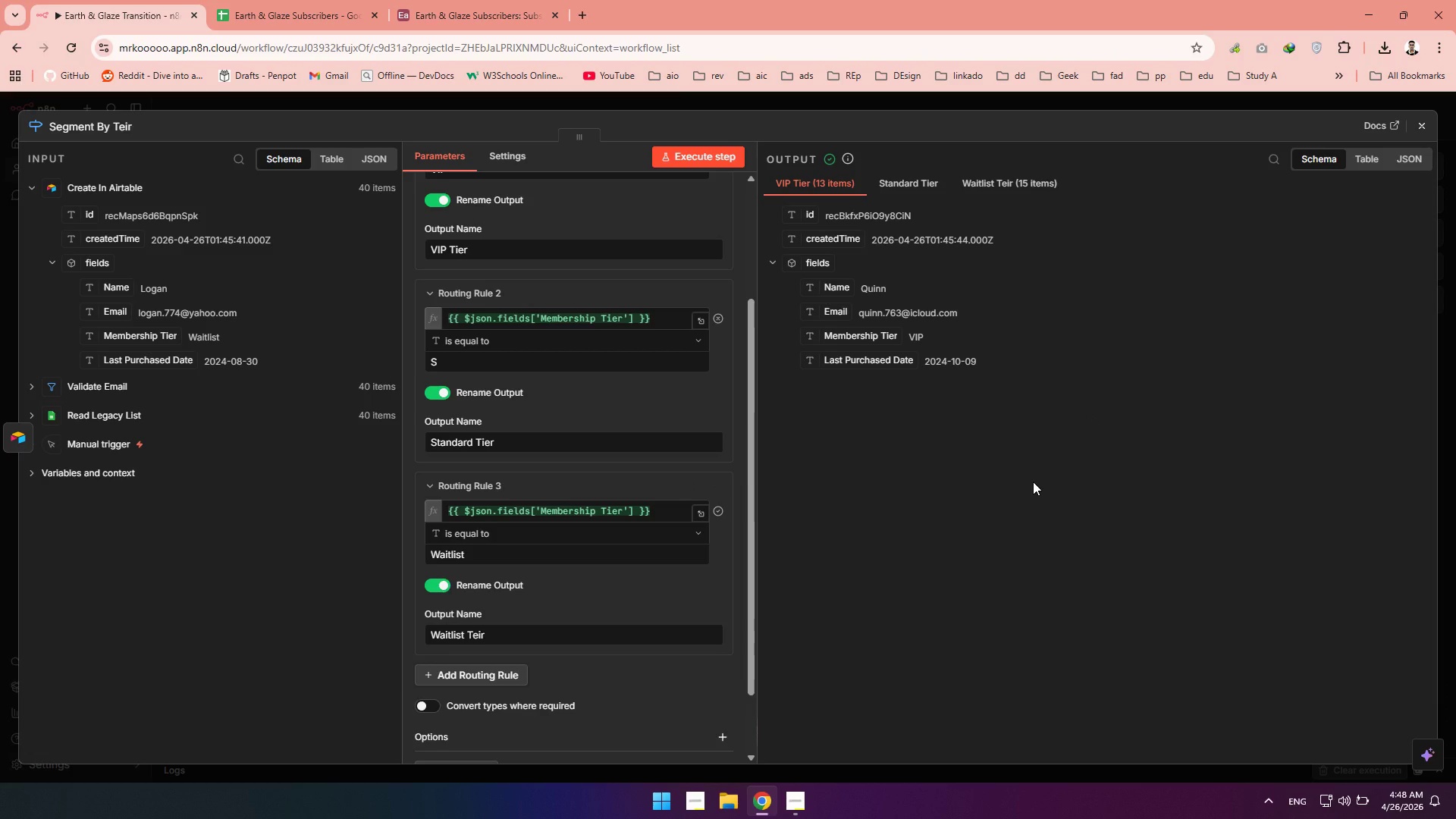 
wait(12.86)
 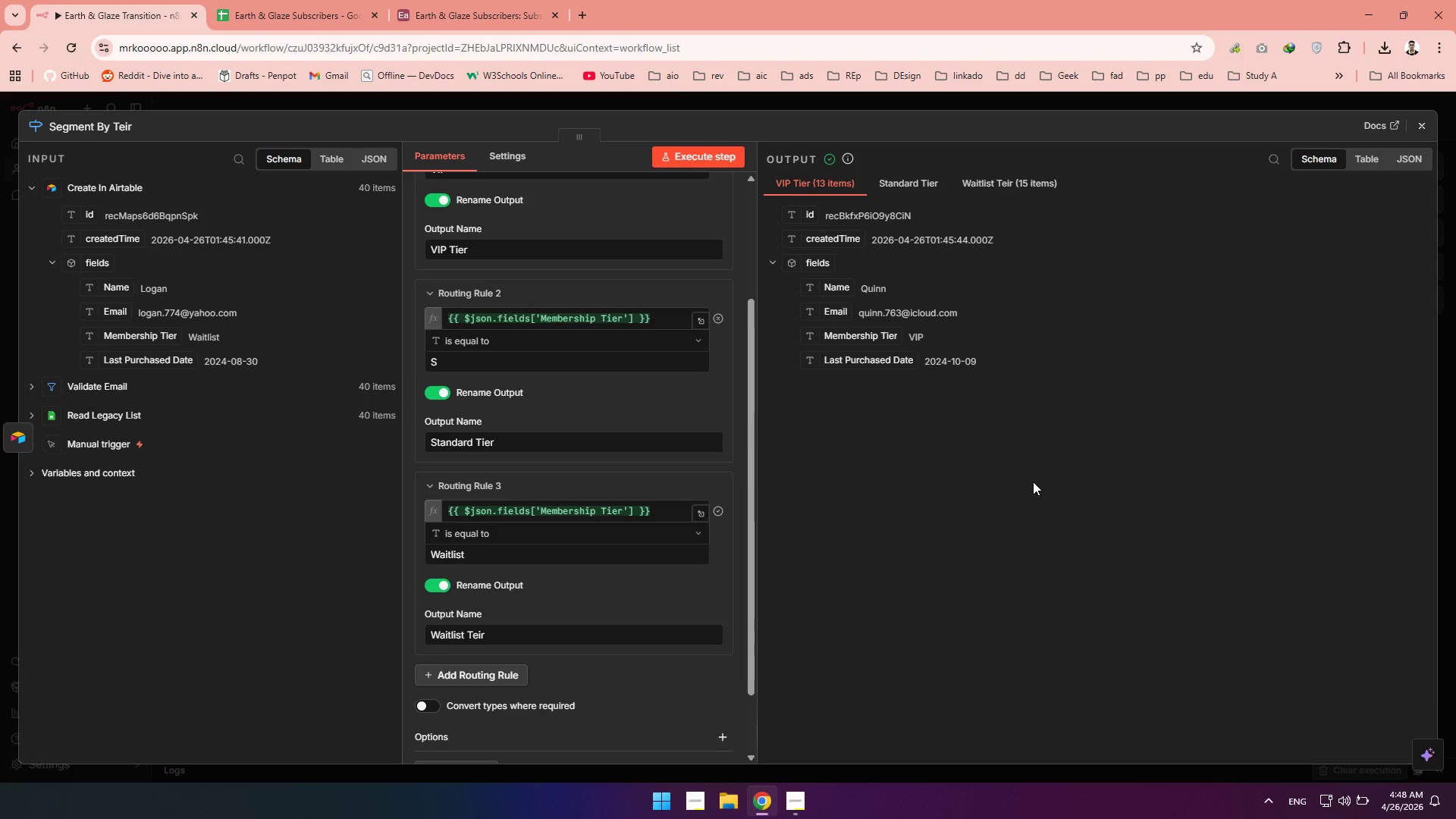 
left_click([623, 310])
 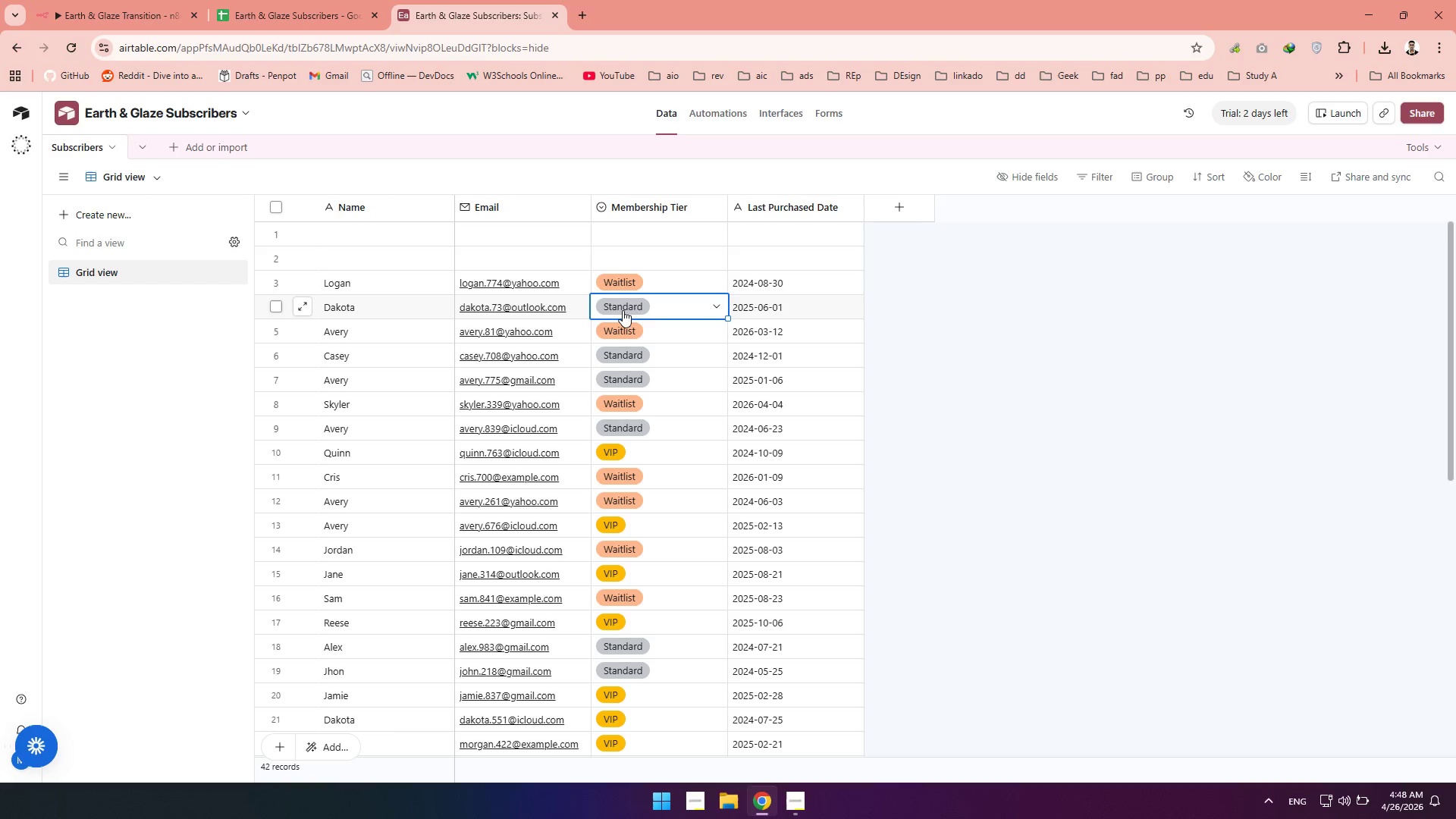 
double_click([623, 310])
 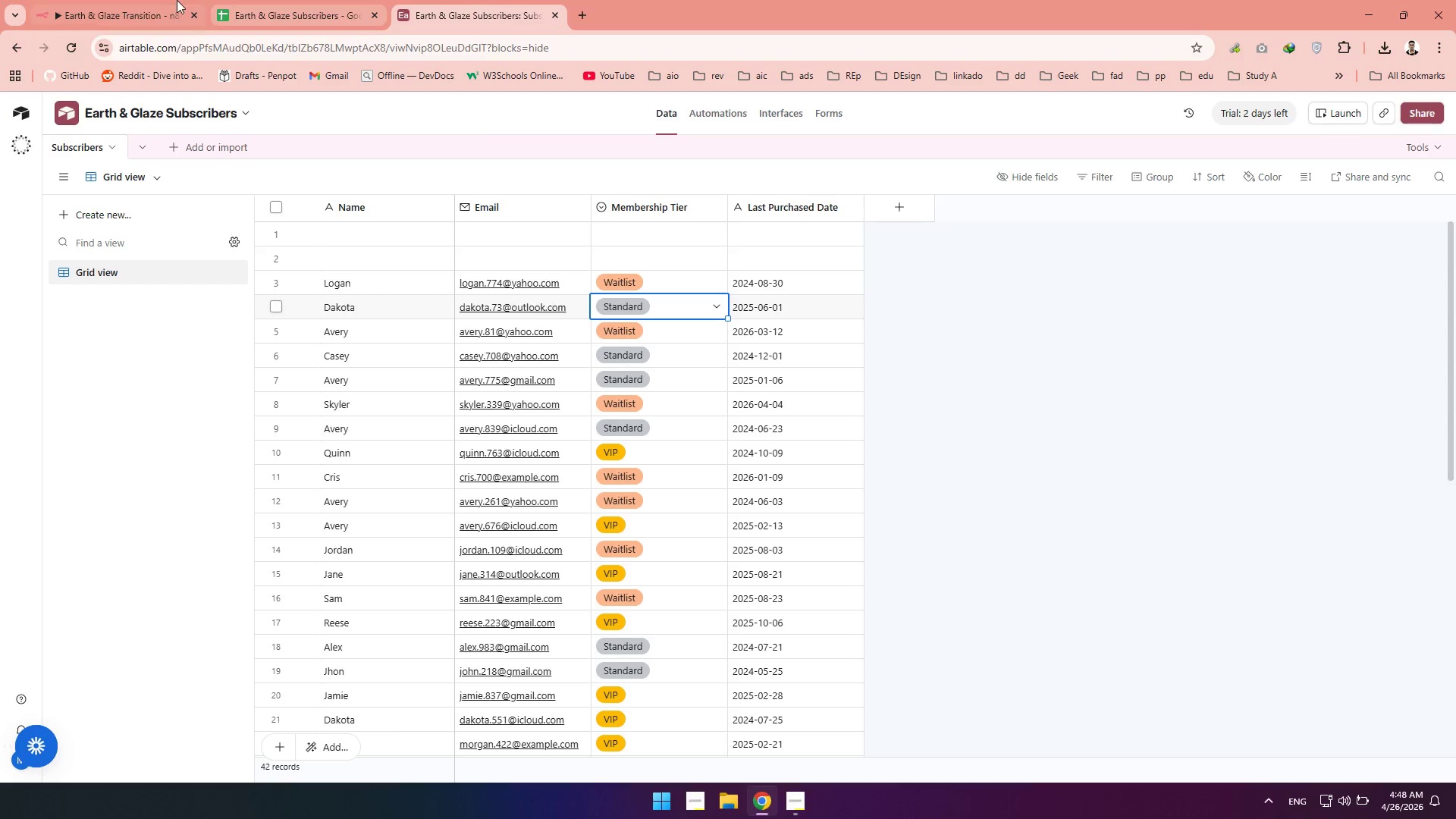 
left_click([270, 17])
 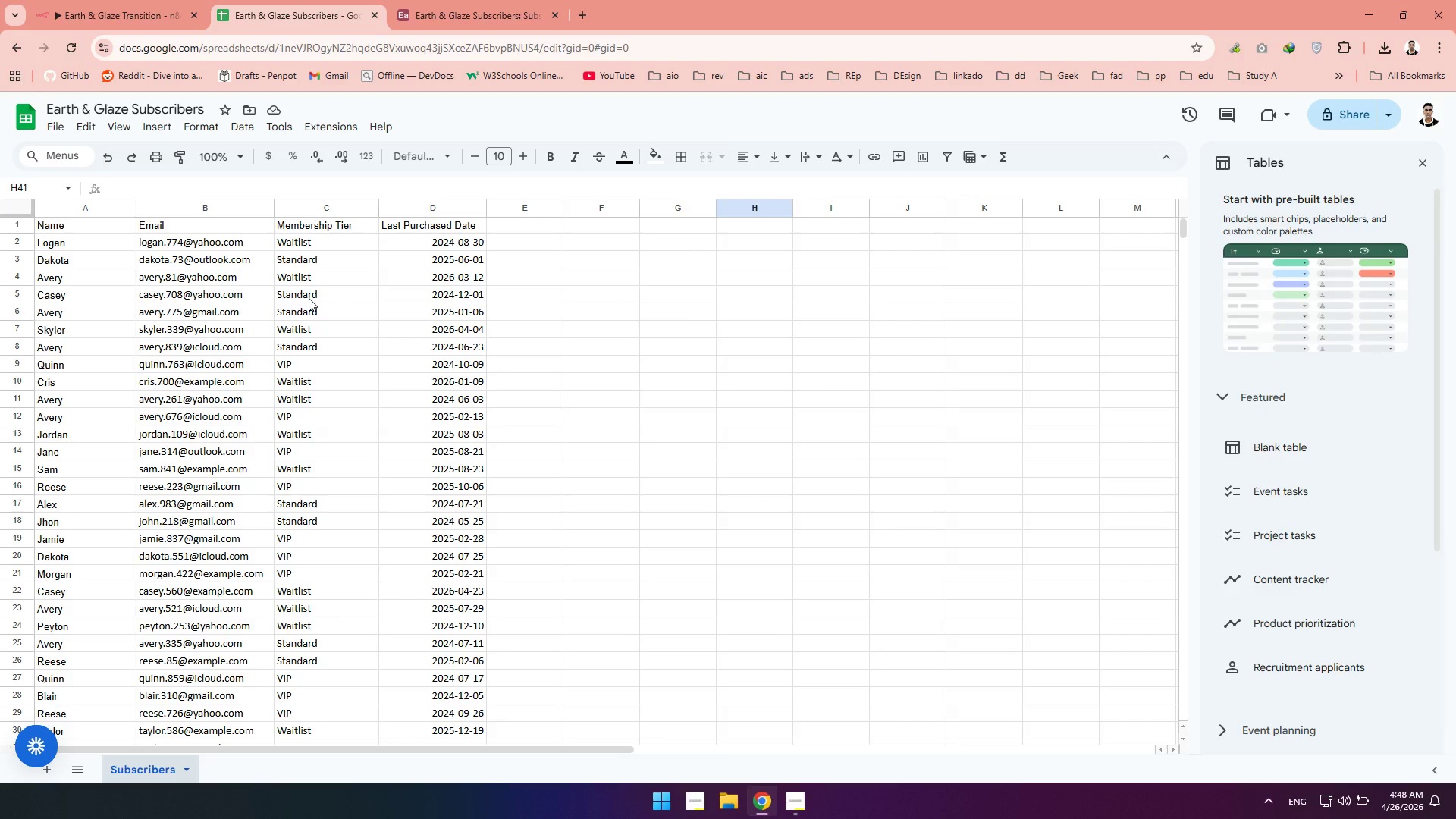 
double_click([309, 298])
 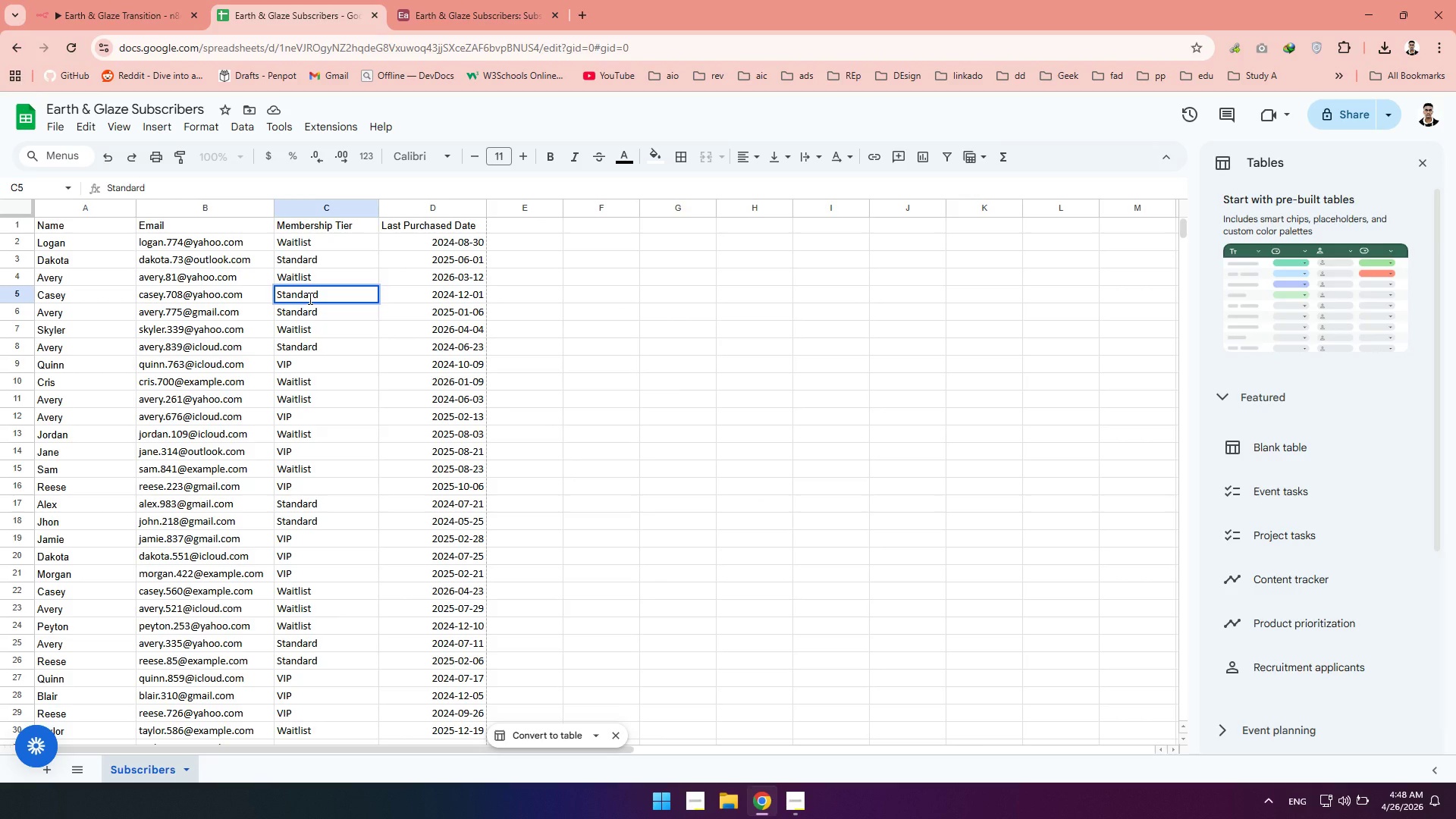 
key(Control+A)
 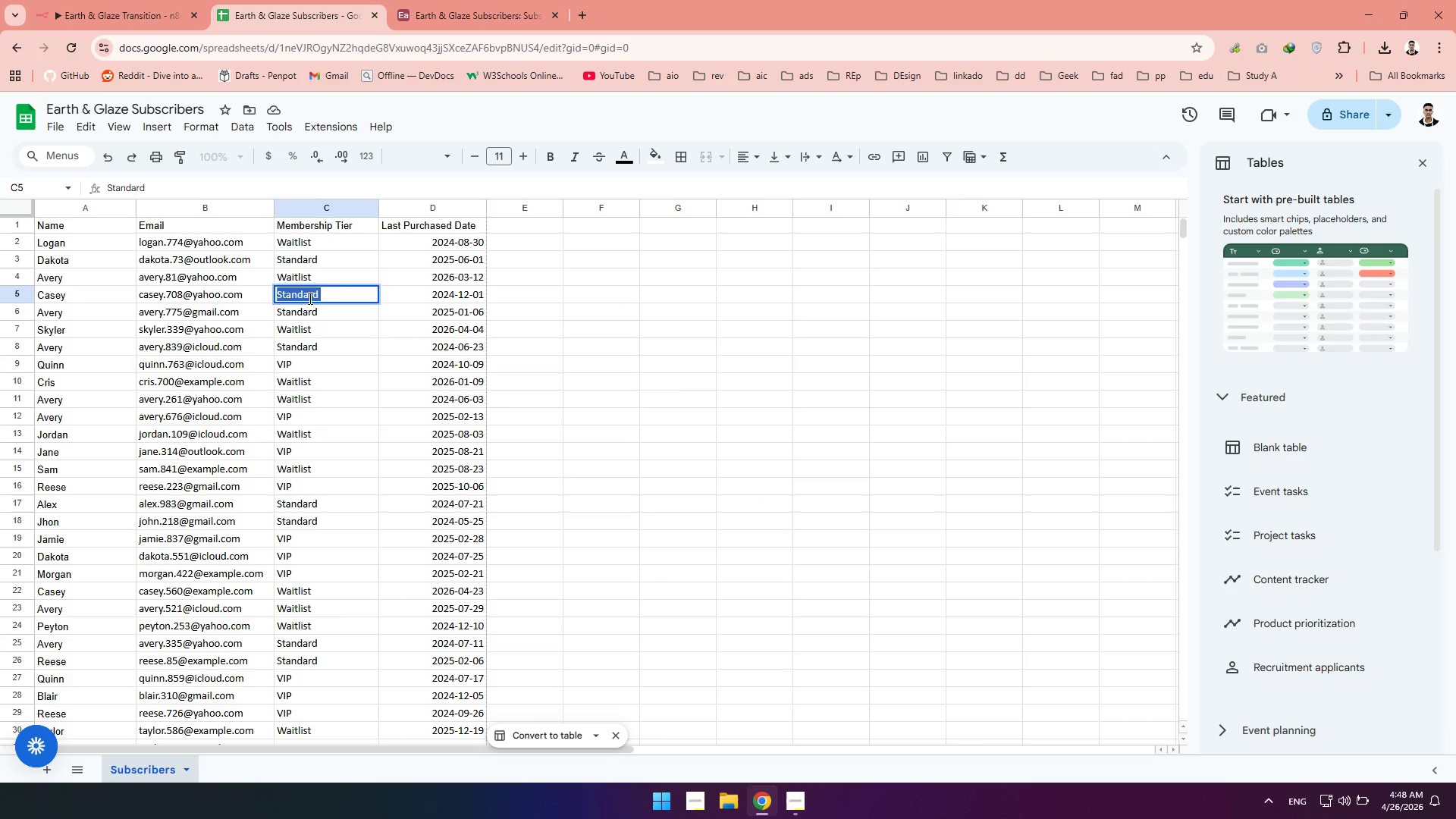 
key(Control+C)
 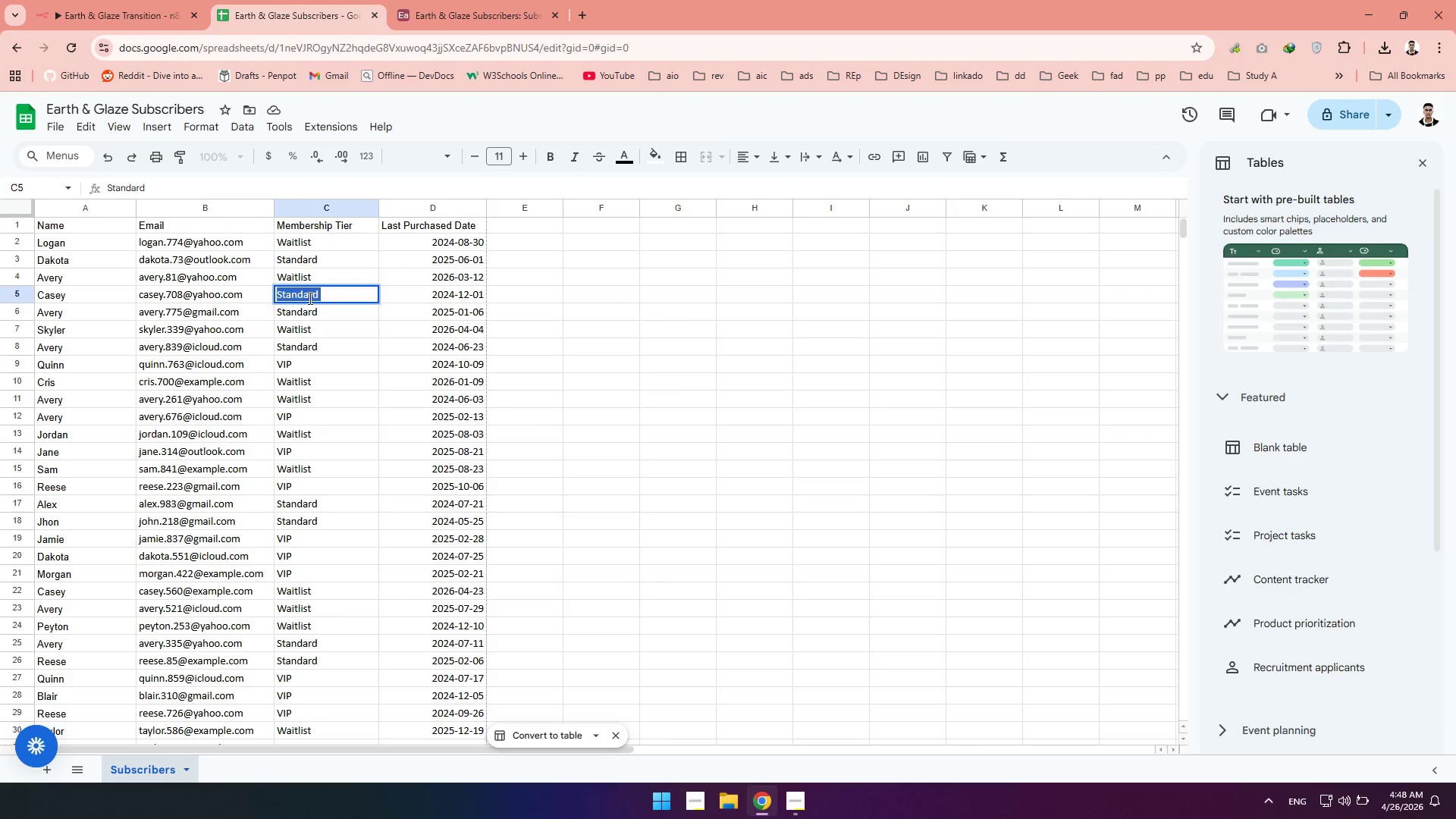 
key(Control+C)
 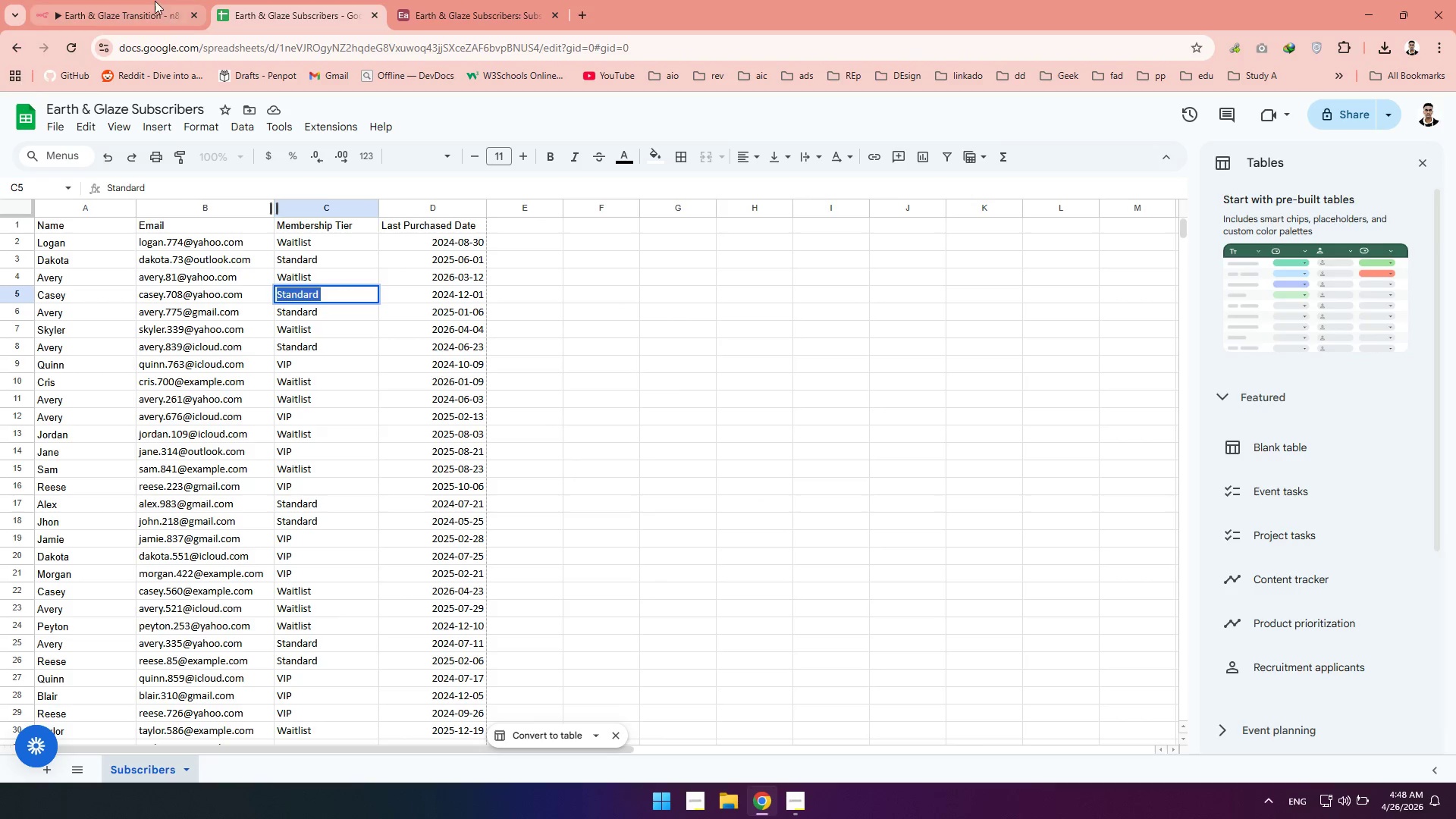 
left_click([154, 0])
 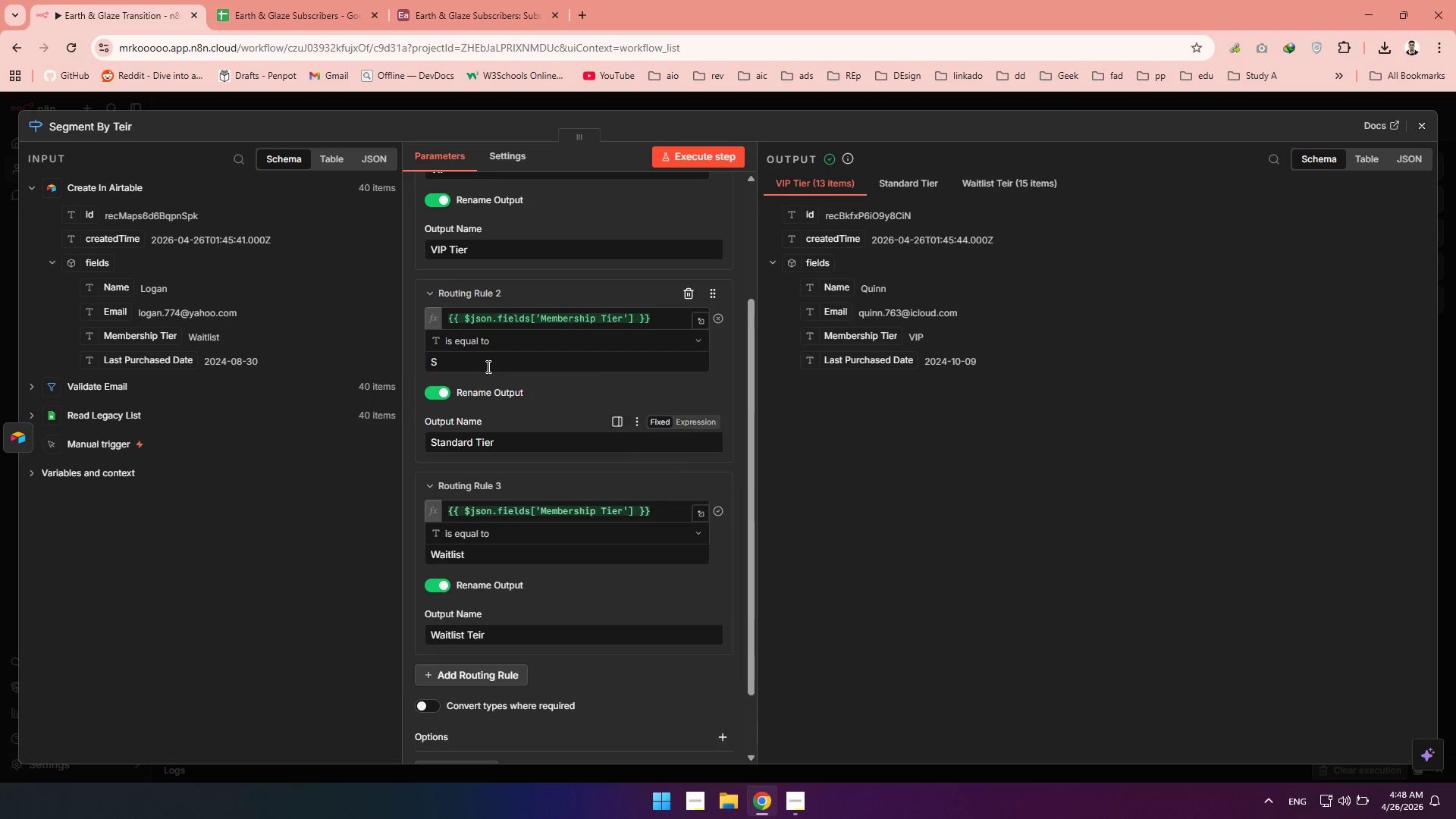 
left_click([479, 362])
 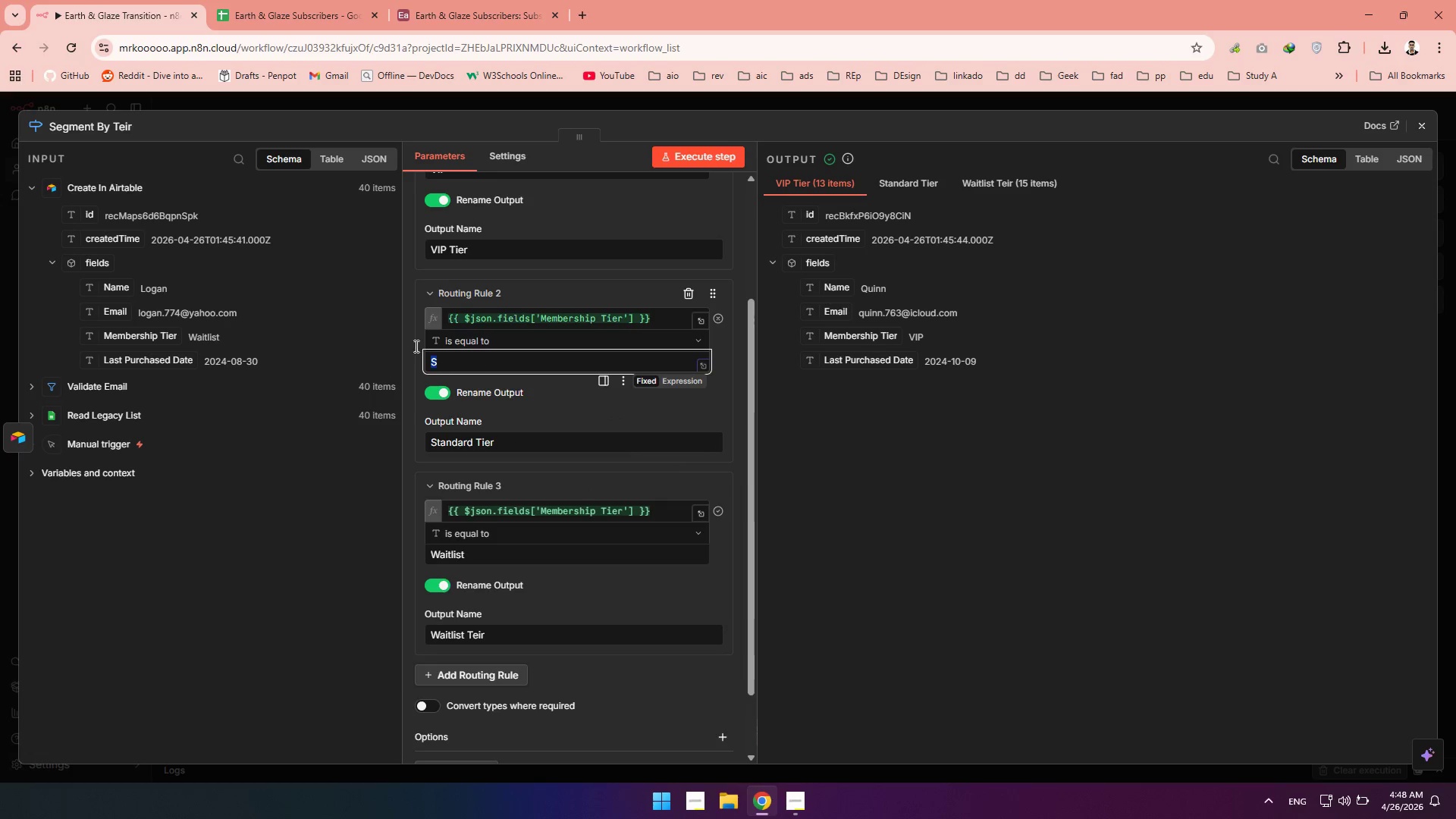 
left_click_drag(start_coordinate=[479, 362], to_coordinate=[381, 341])
 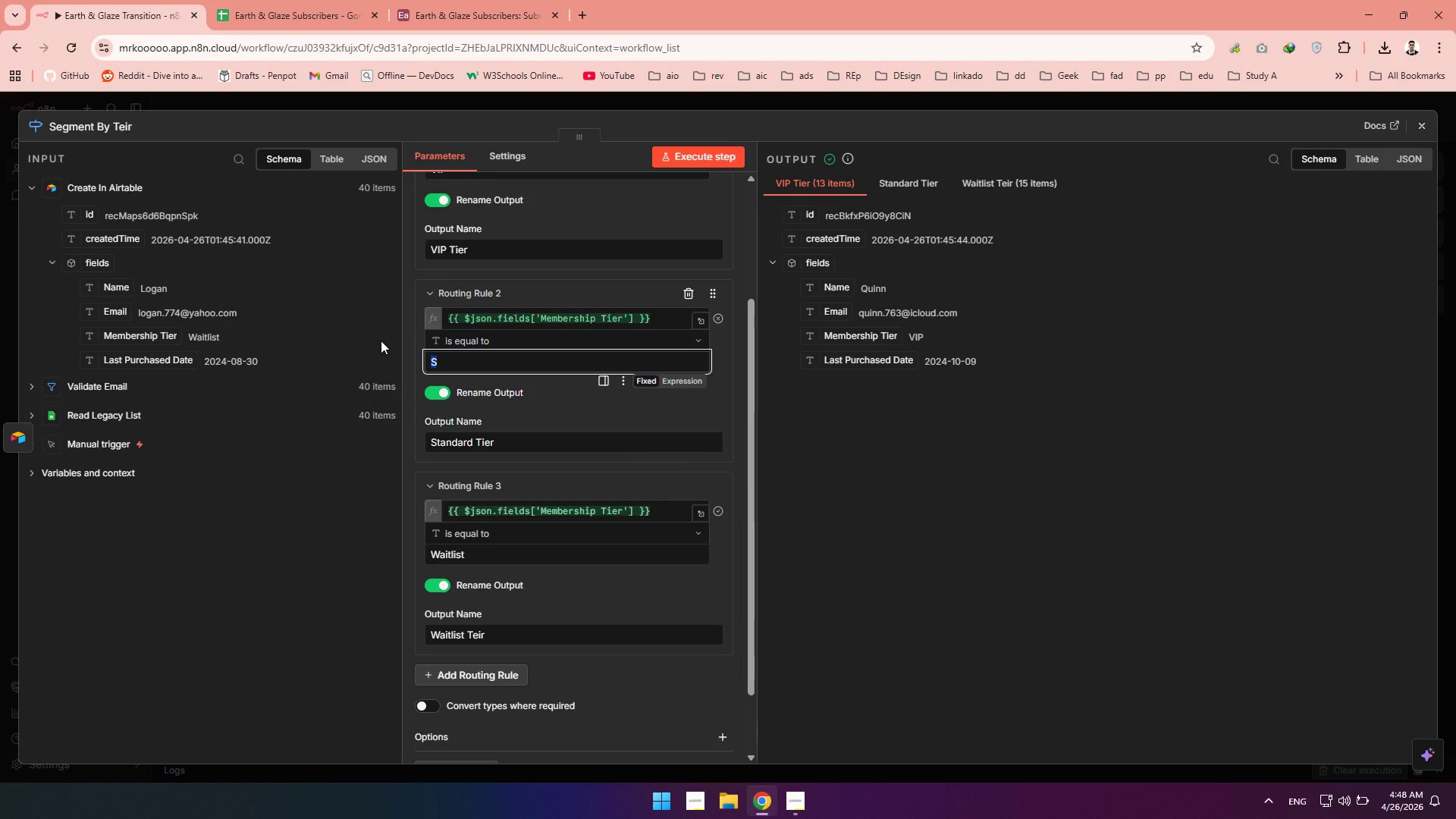 
key(Control+V)
 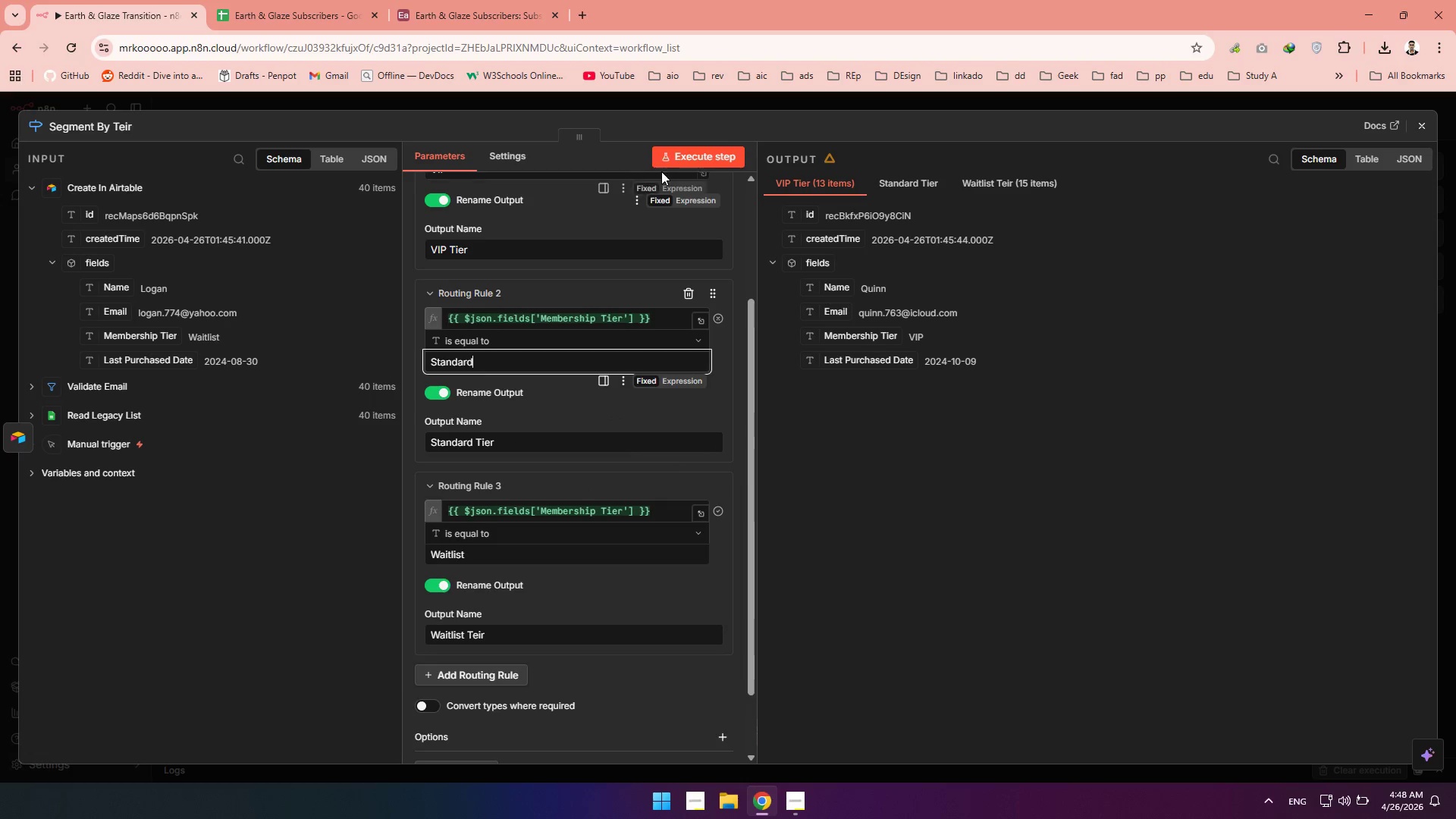 
left_click([669, 164])
 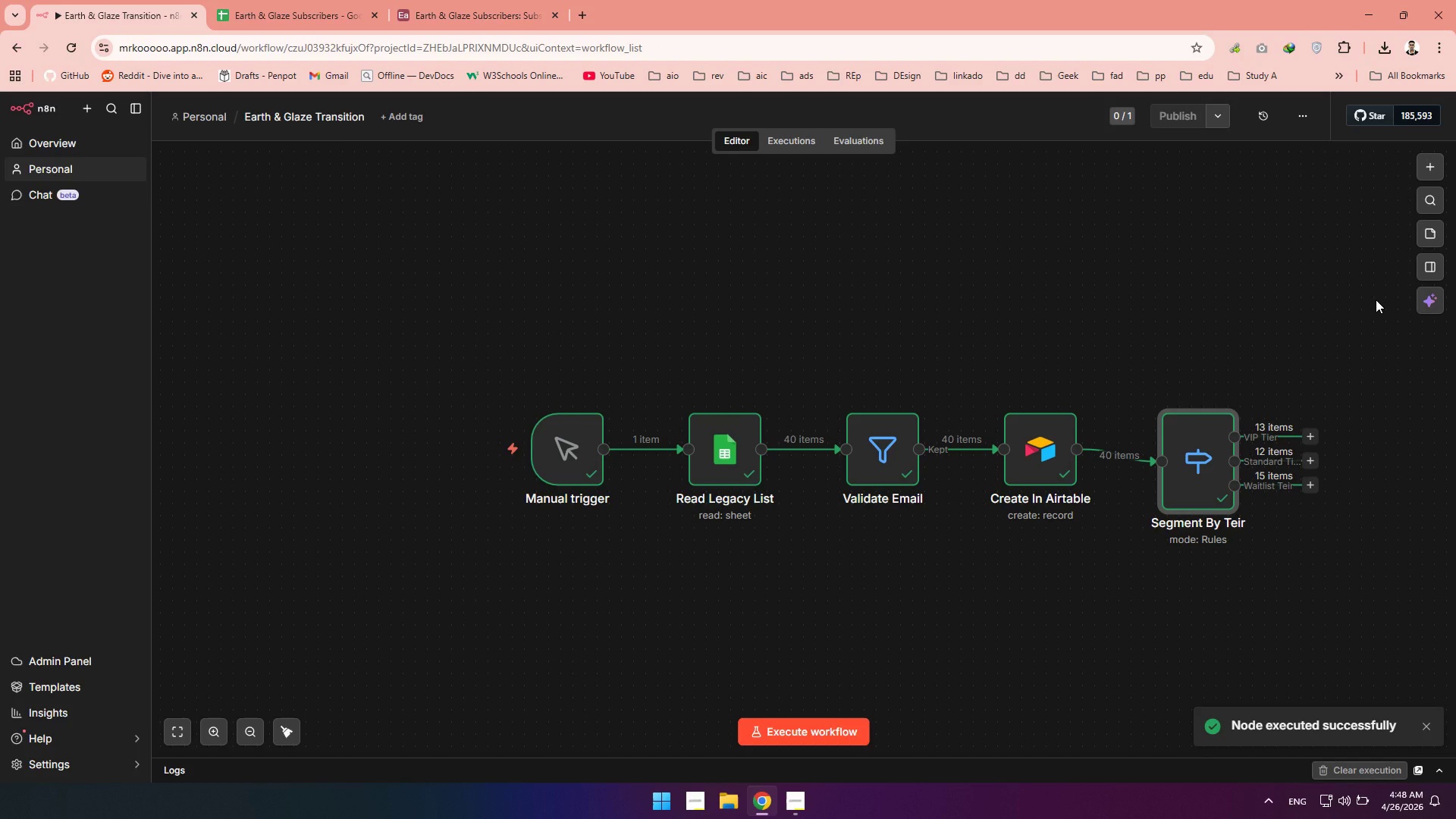 
wait(10.05)
 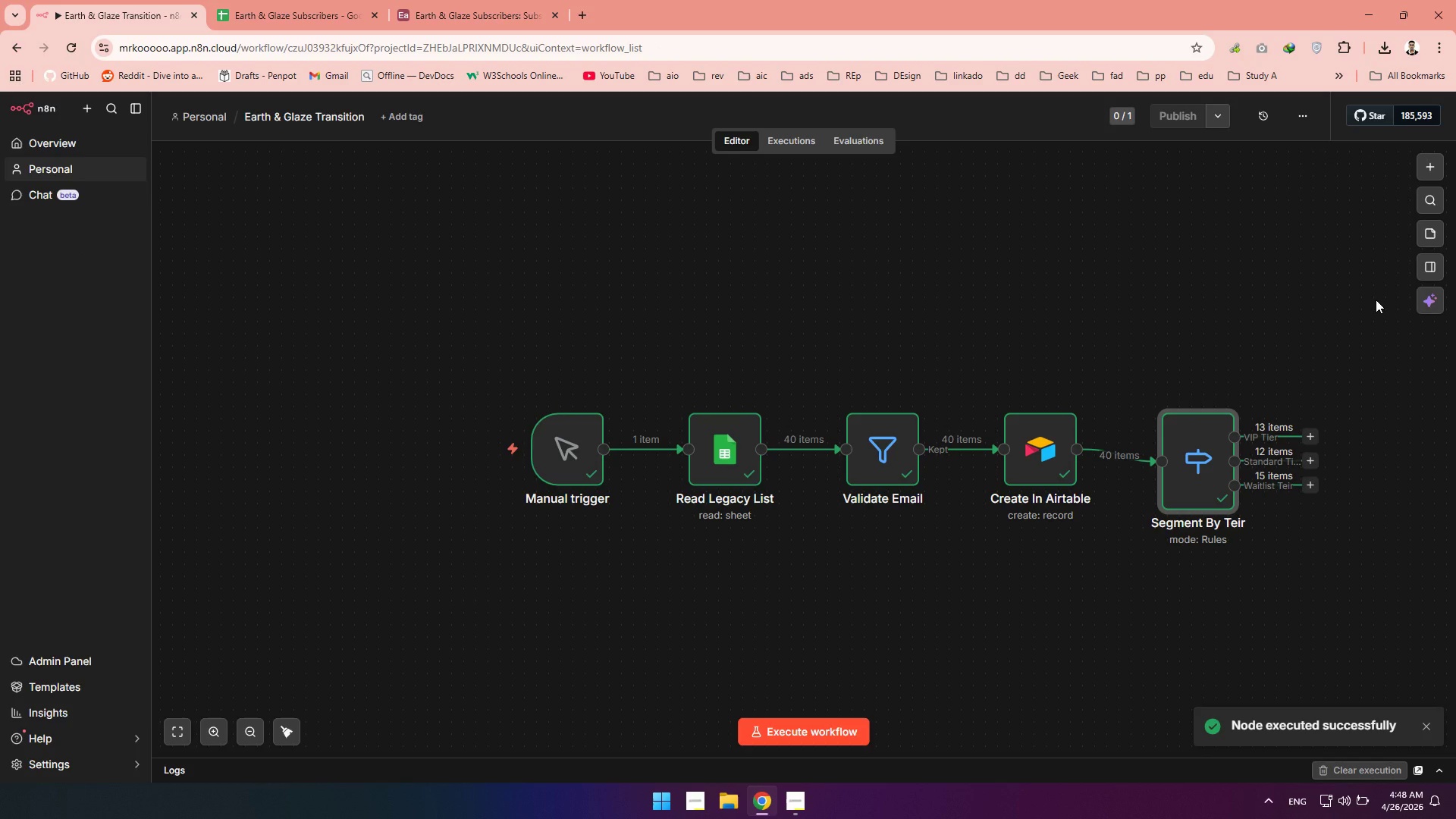 
left_click([283, 725])
 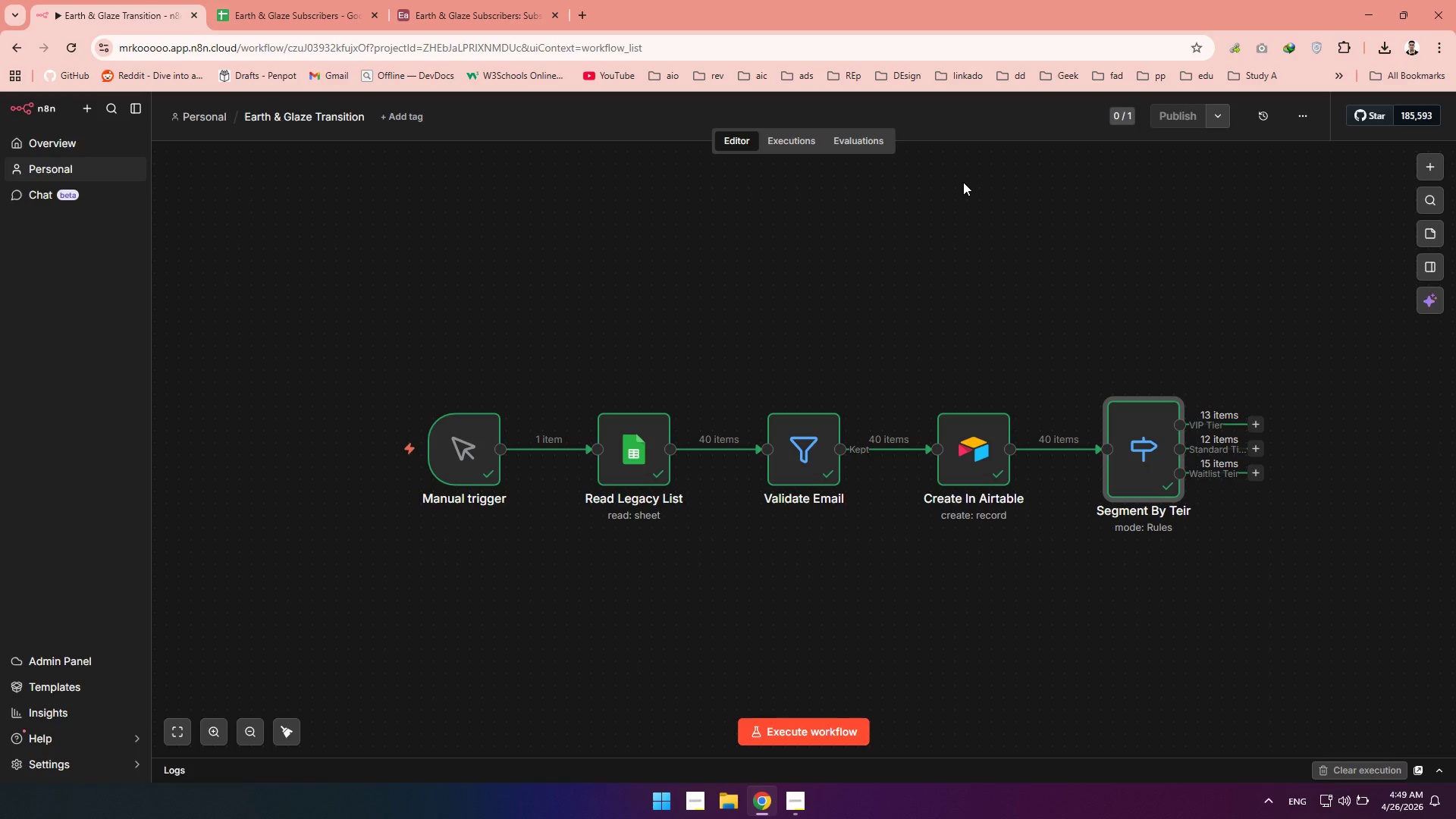 
wait(34.69)
 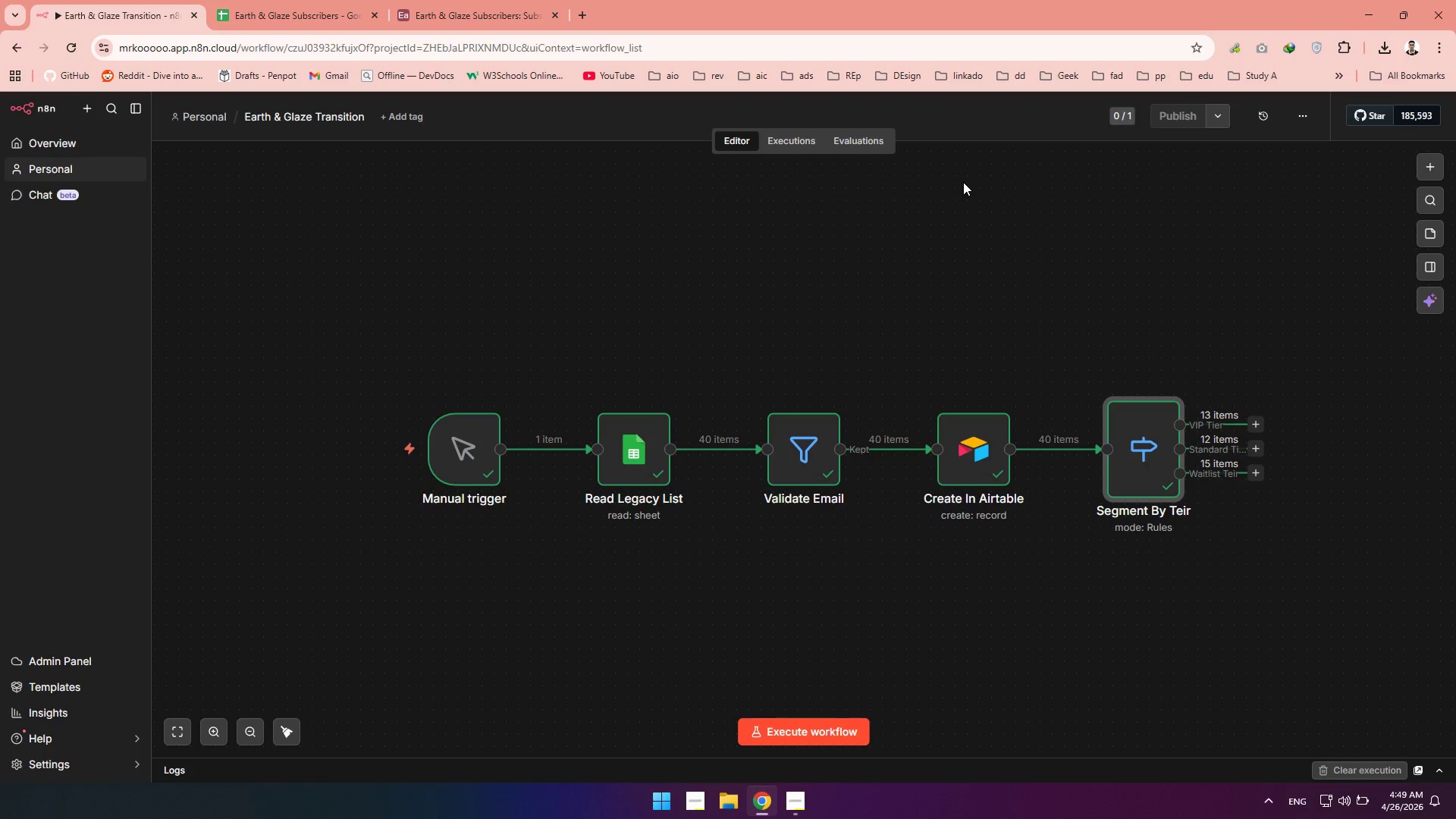 
left_click([1257, 420])
 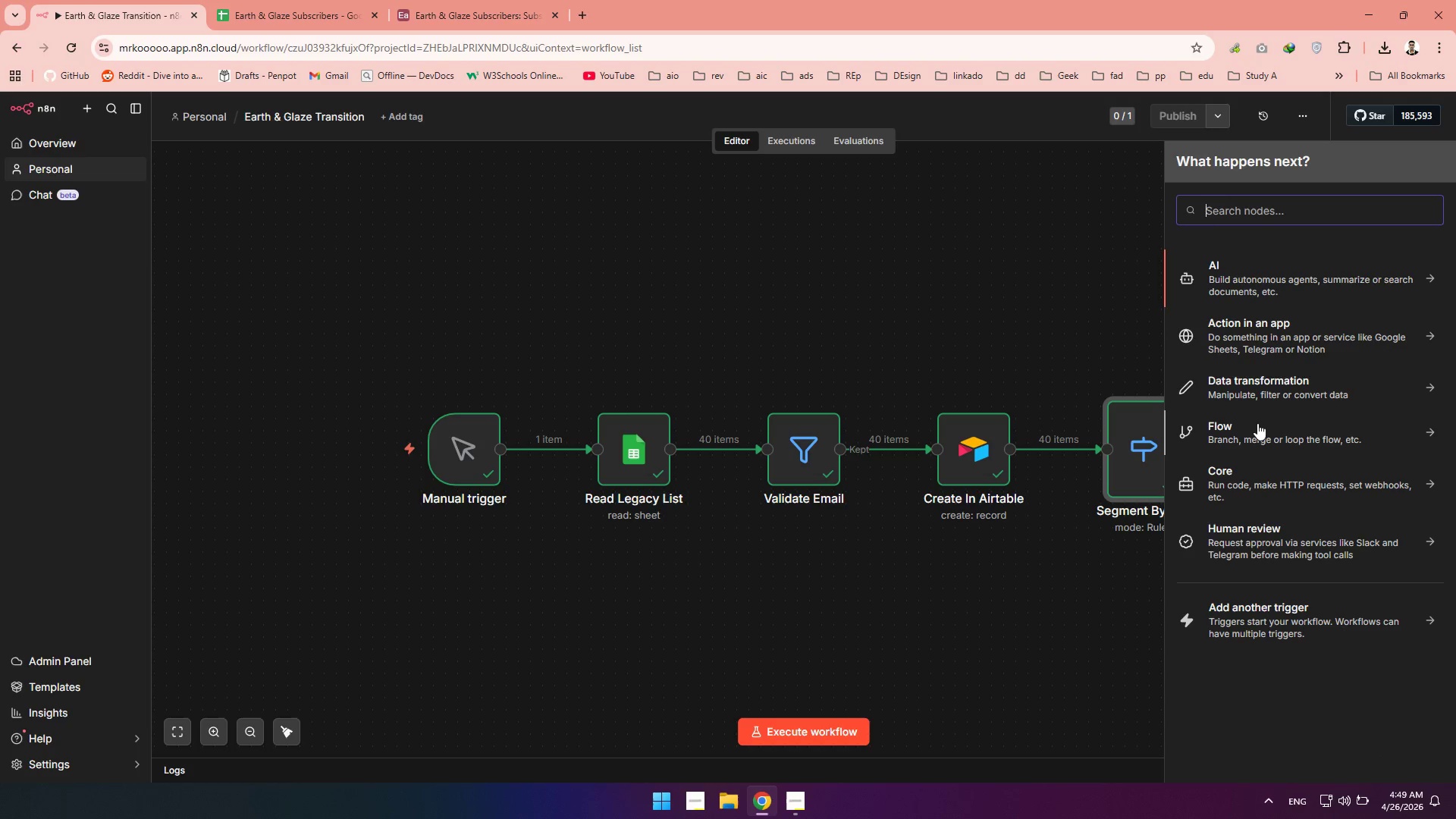 
type(gmail)
 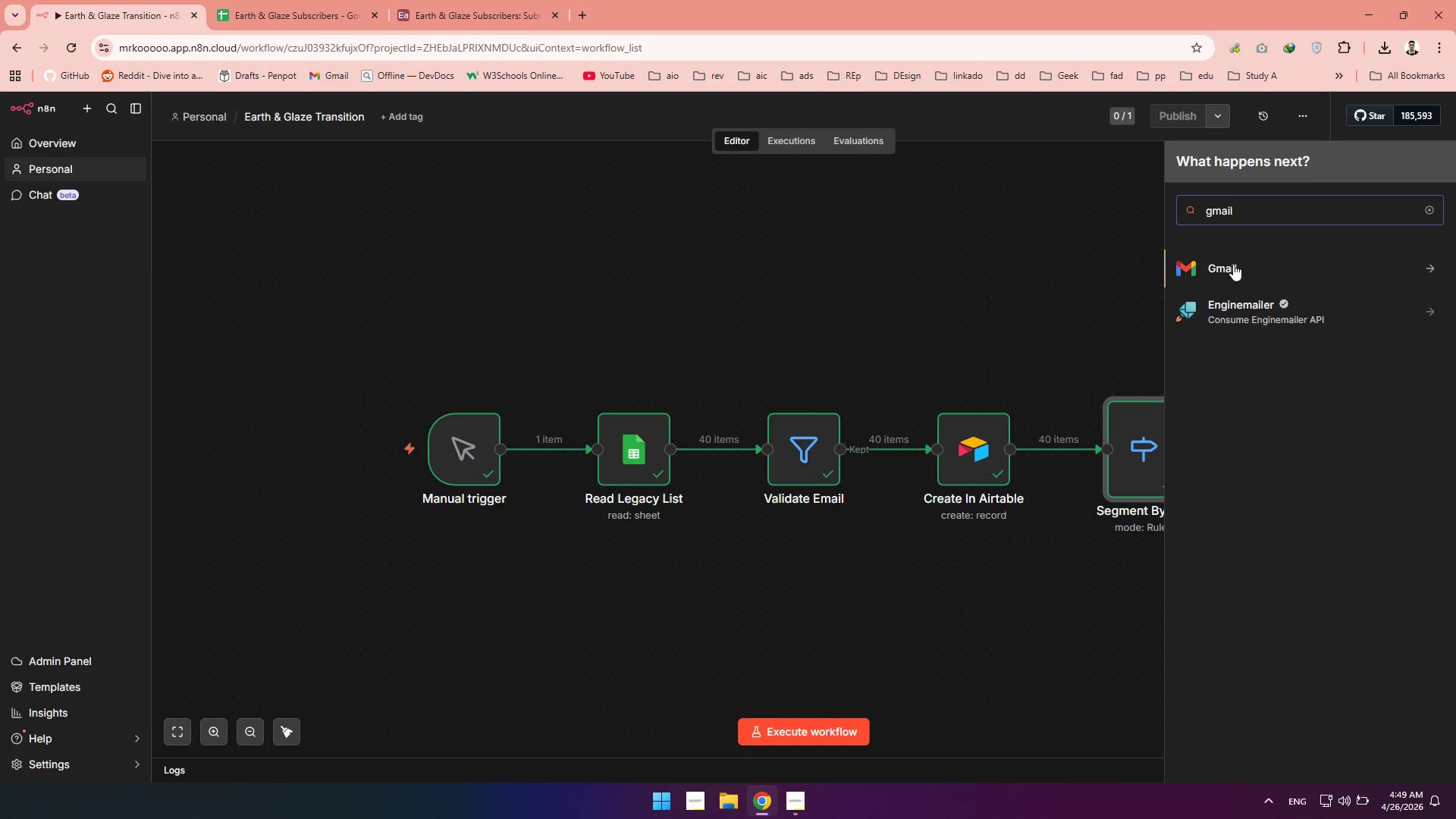 
left_click([1233, 264])
 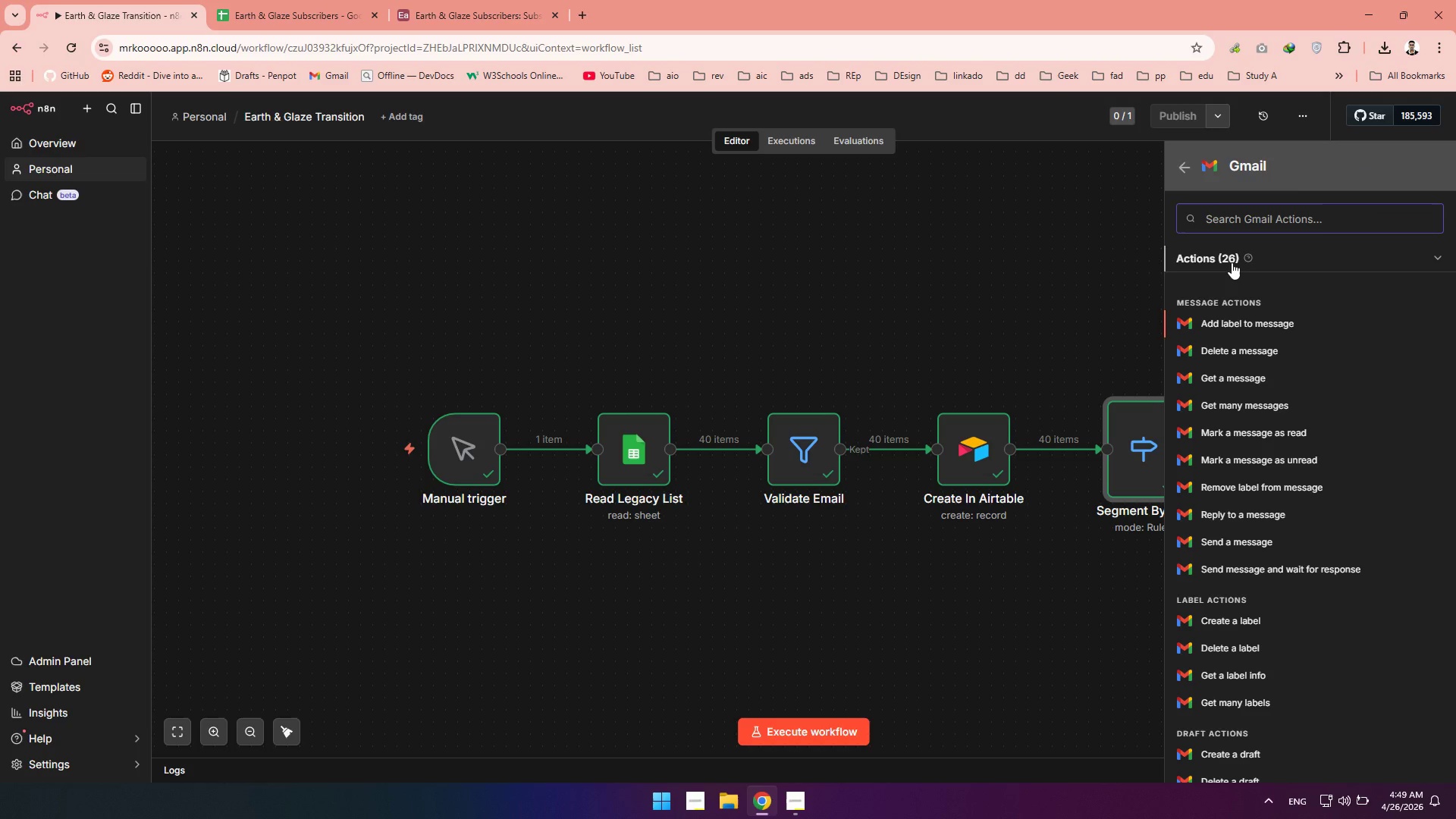 
type(senm)
 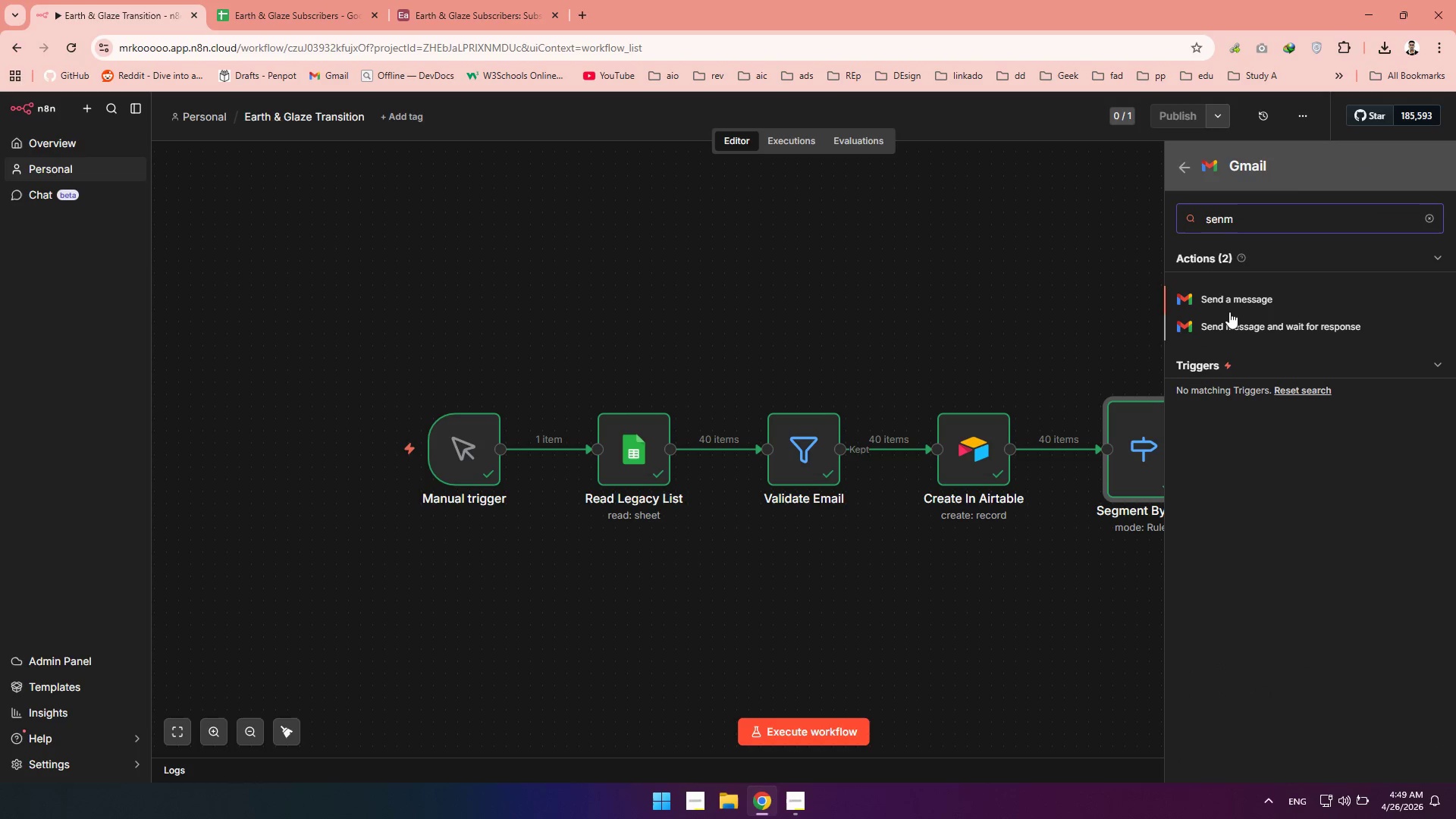 
left_click([1222, 297])
 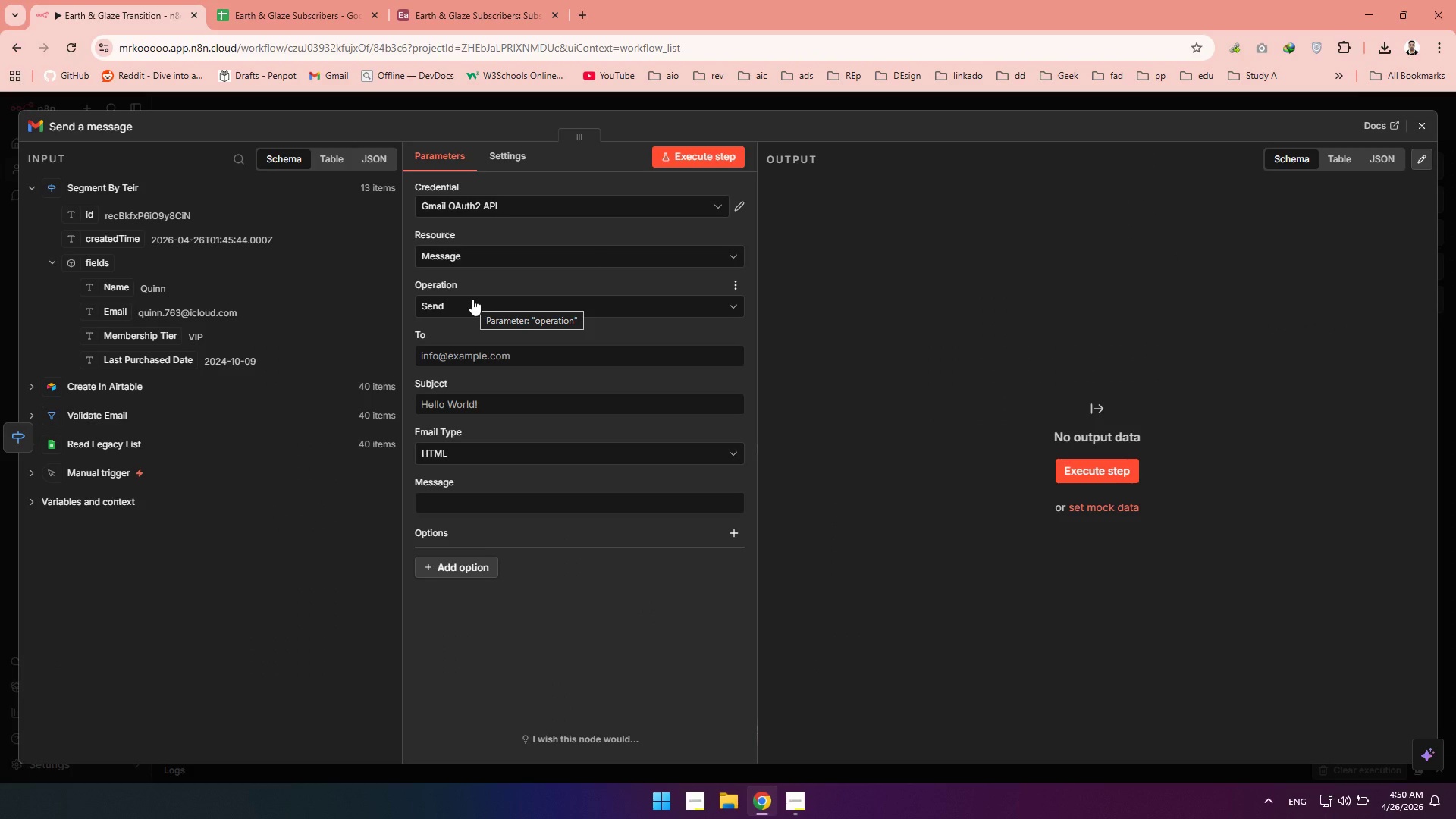 
wait(23.22)
 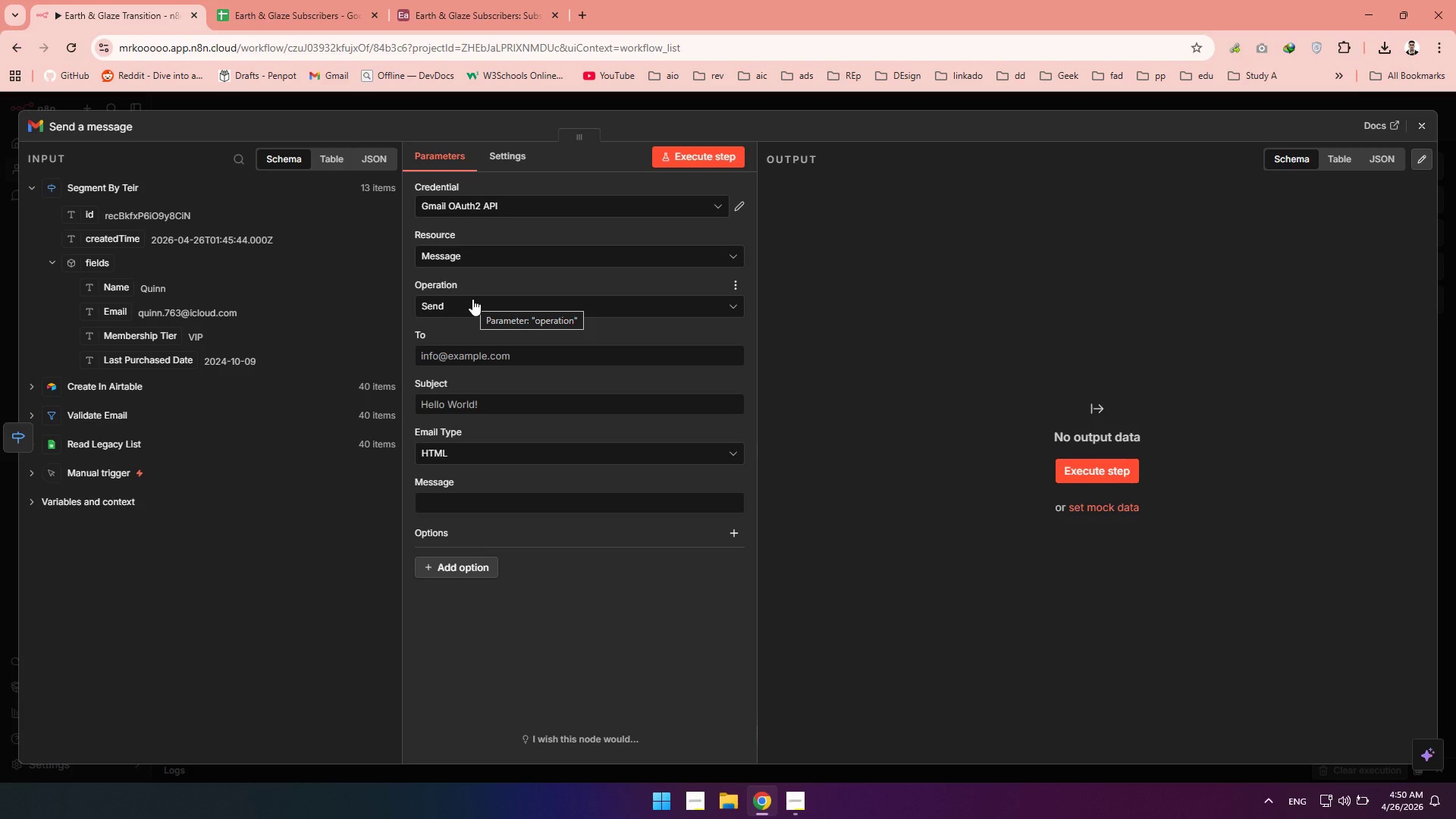 
left_click_drag(start_coordinate=[108, 312], to_coordinate=[462, 371])
 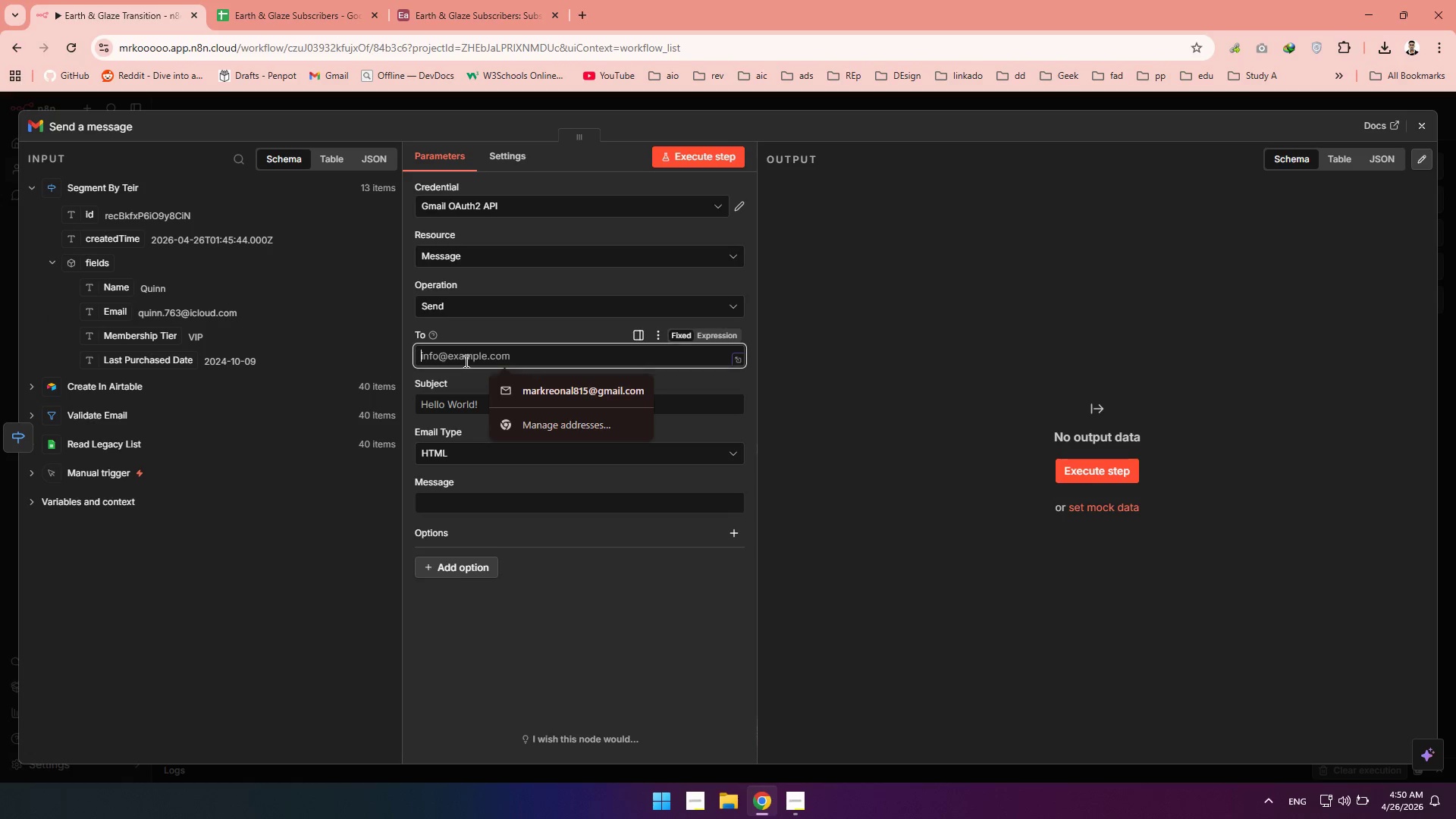 
left_click_drag(start_coordinate=[464, 365], to_coordinate=[465, 361])
 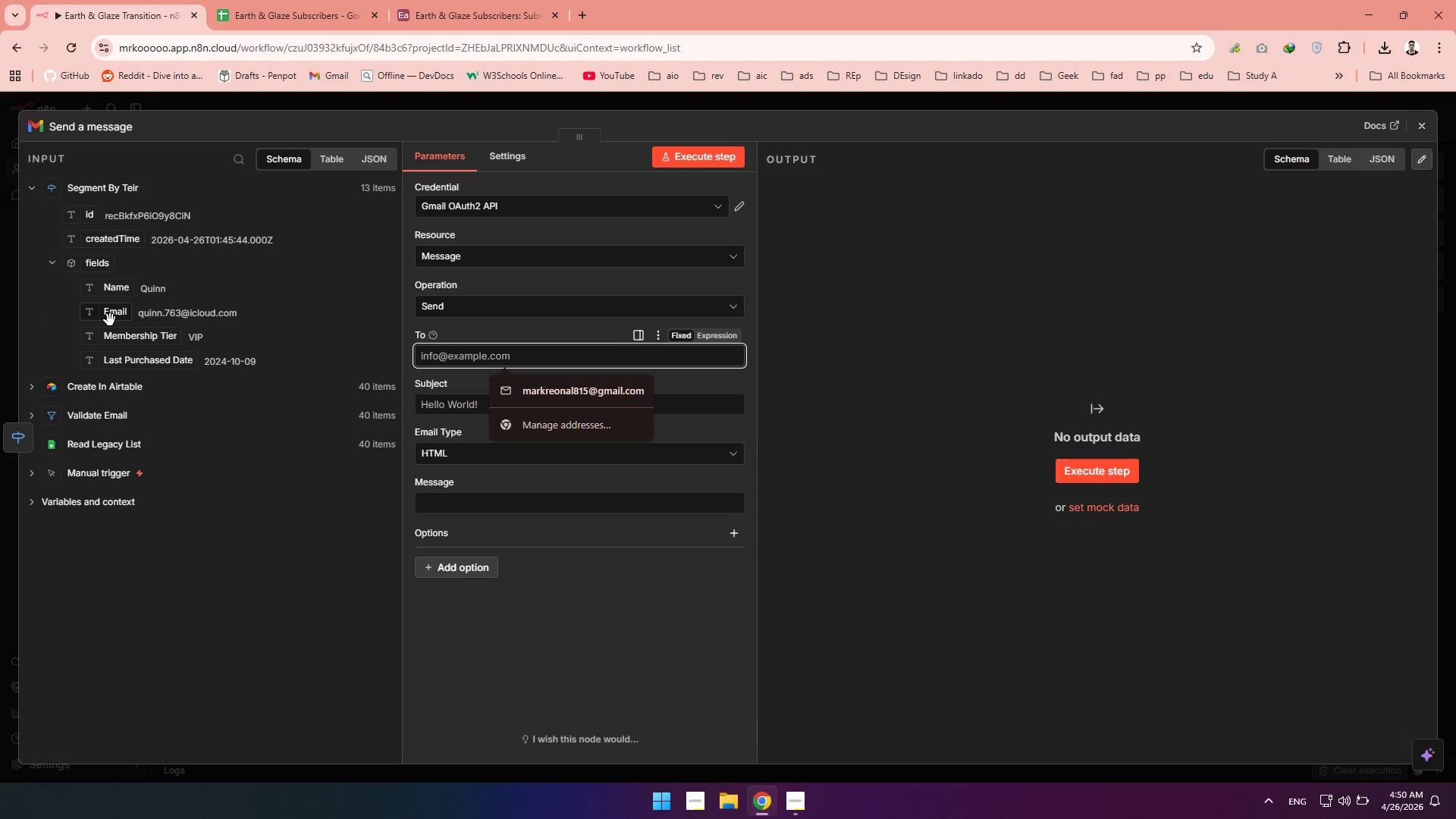 
left_click_drag(start_coordinate=[110, 319], to_coordinate=[461, 351])
 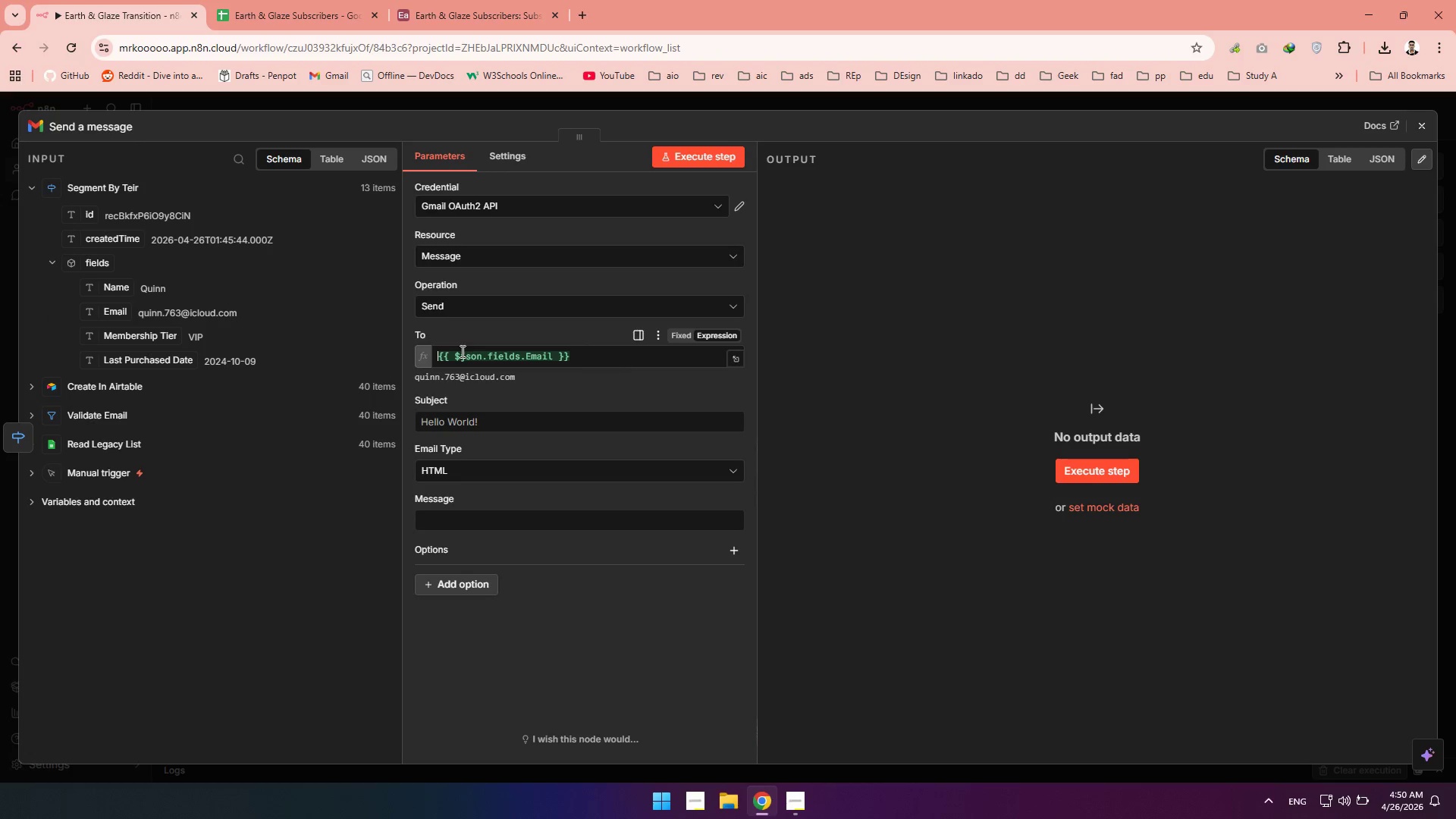 
wait(6.25)
 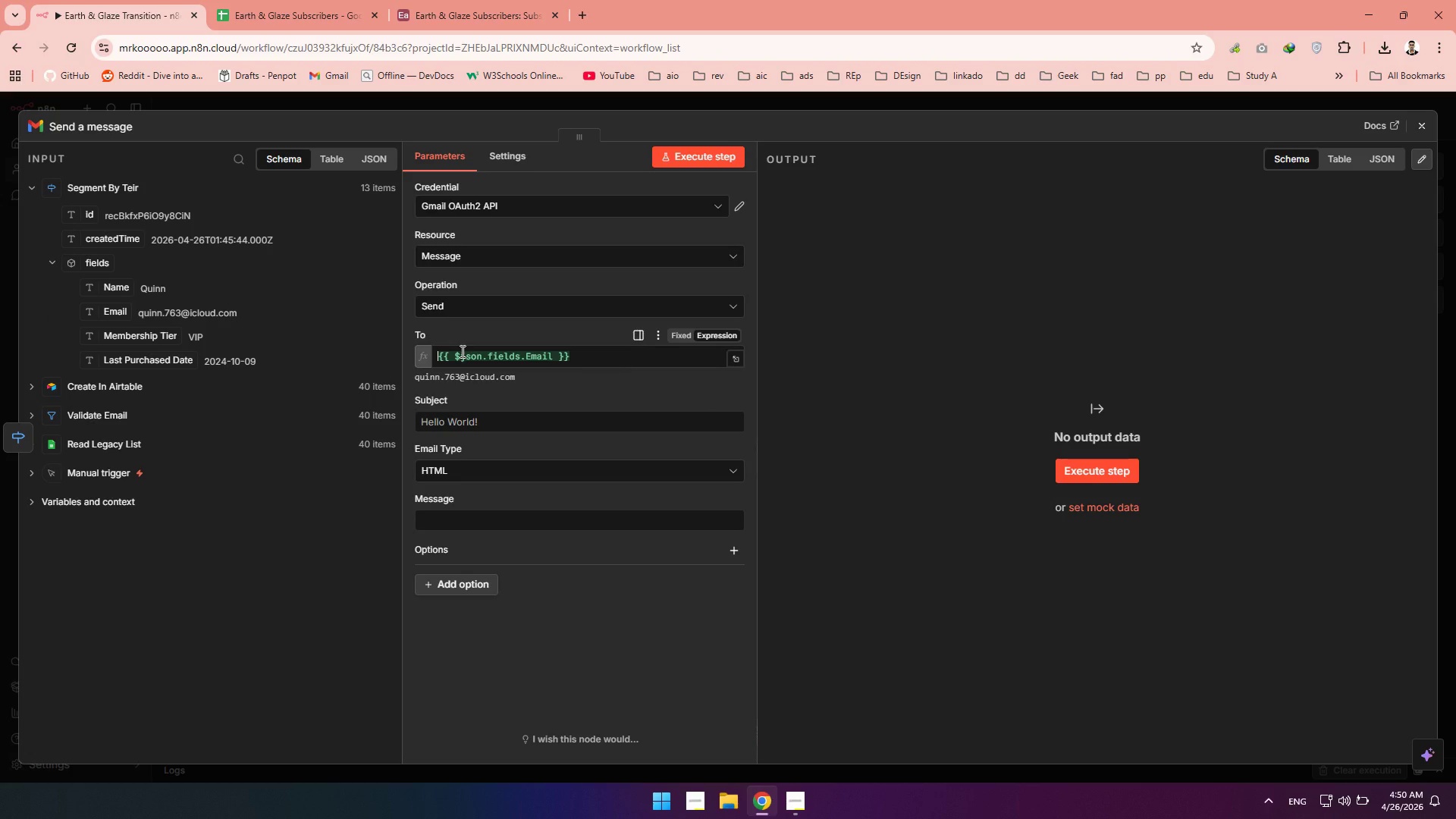 
left_click([801, 795])